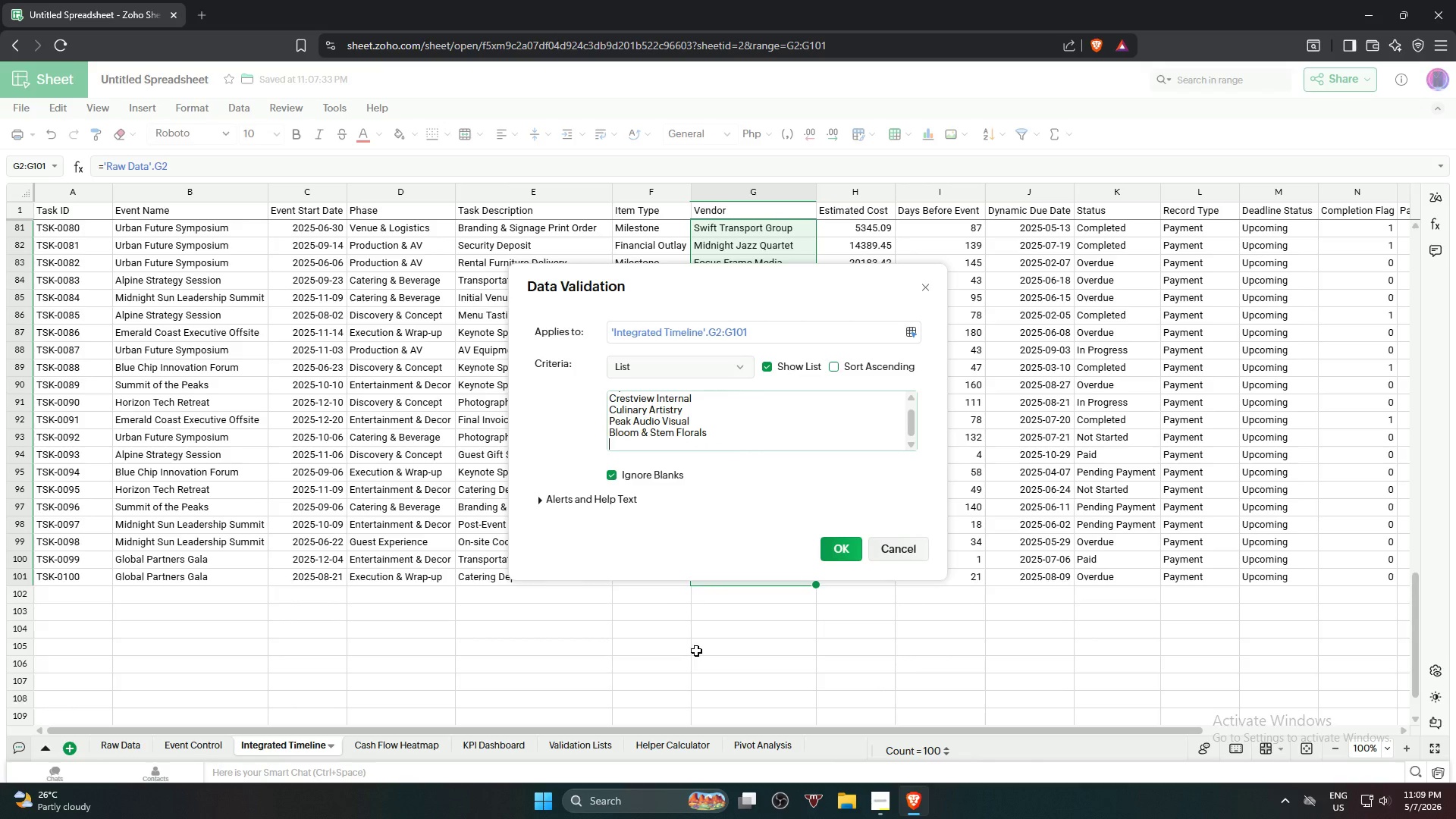 
hold_key(key=MetaLeft, duration=0.56)
 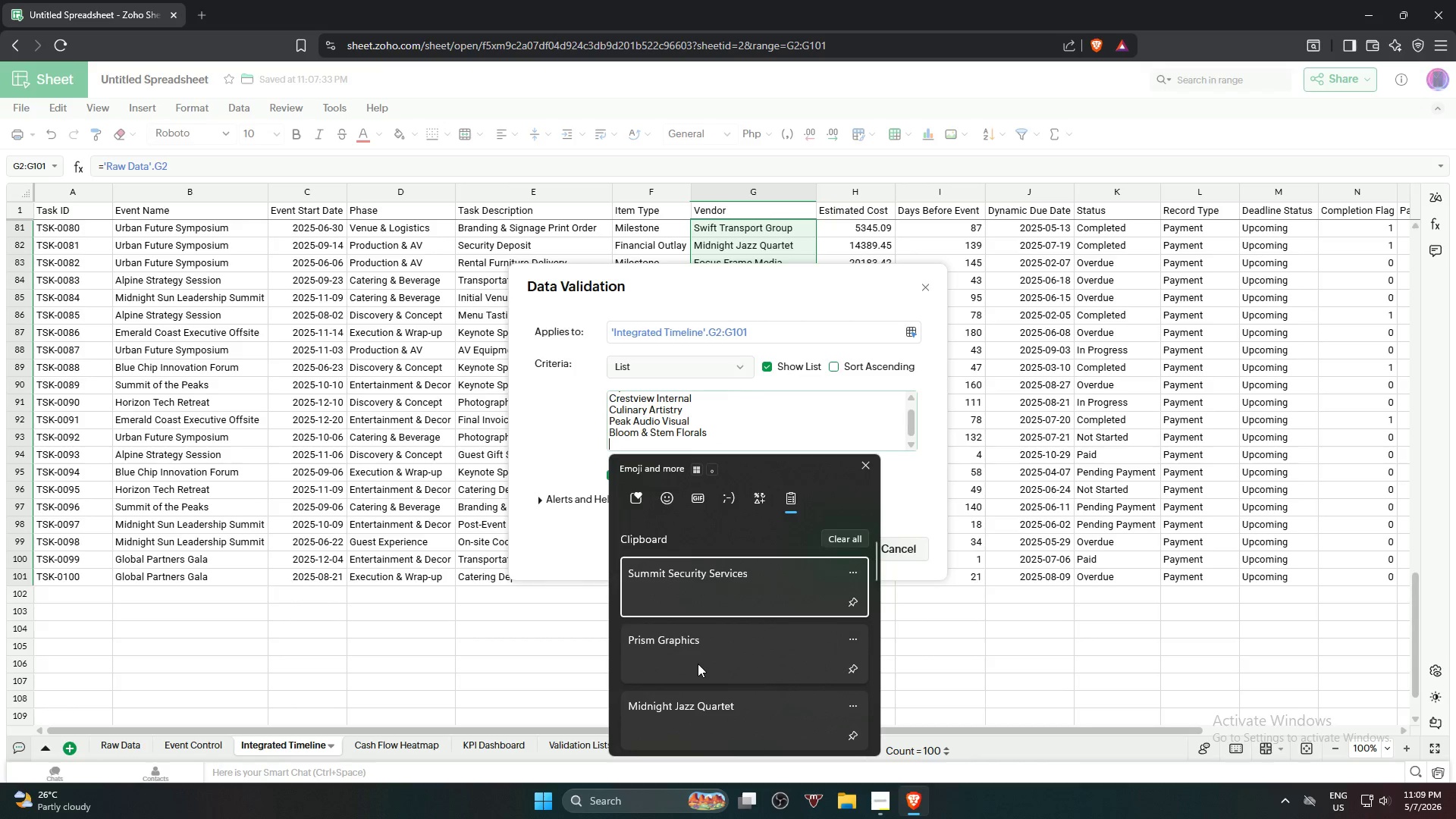 
scroll: coordinate [698, 664], scroll_direction: down, amount: 5.0
 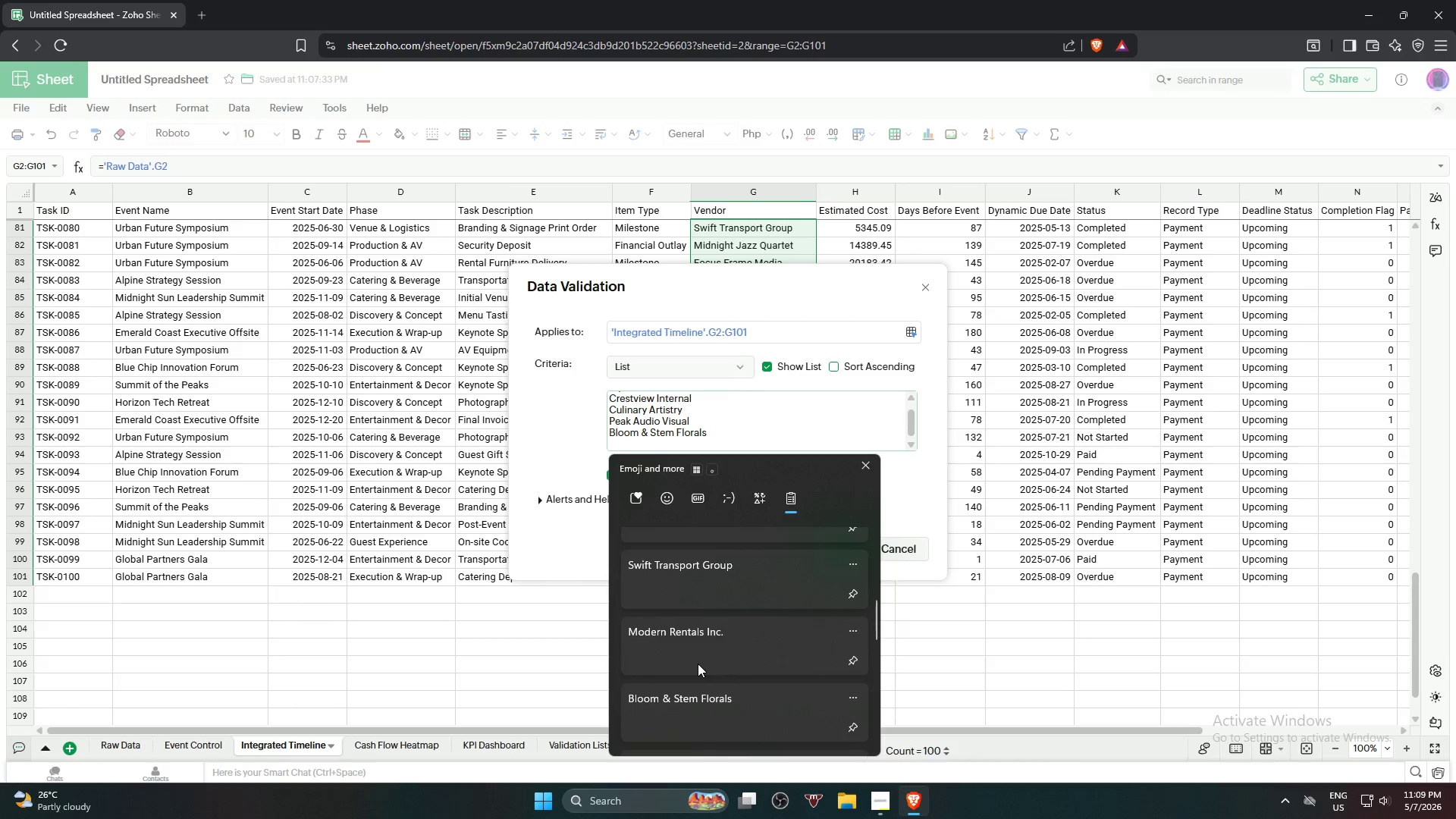 
key(Control+ControlLeft)
 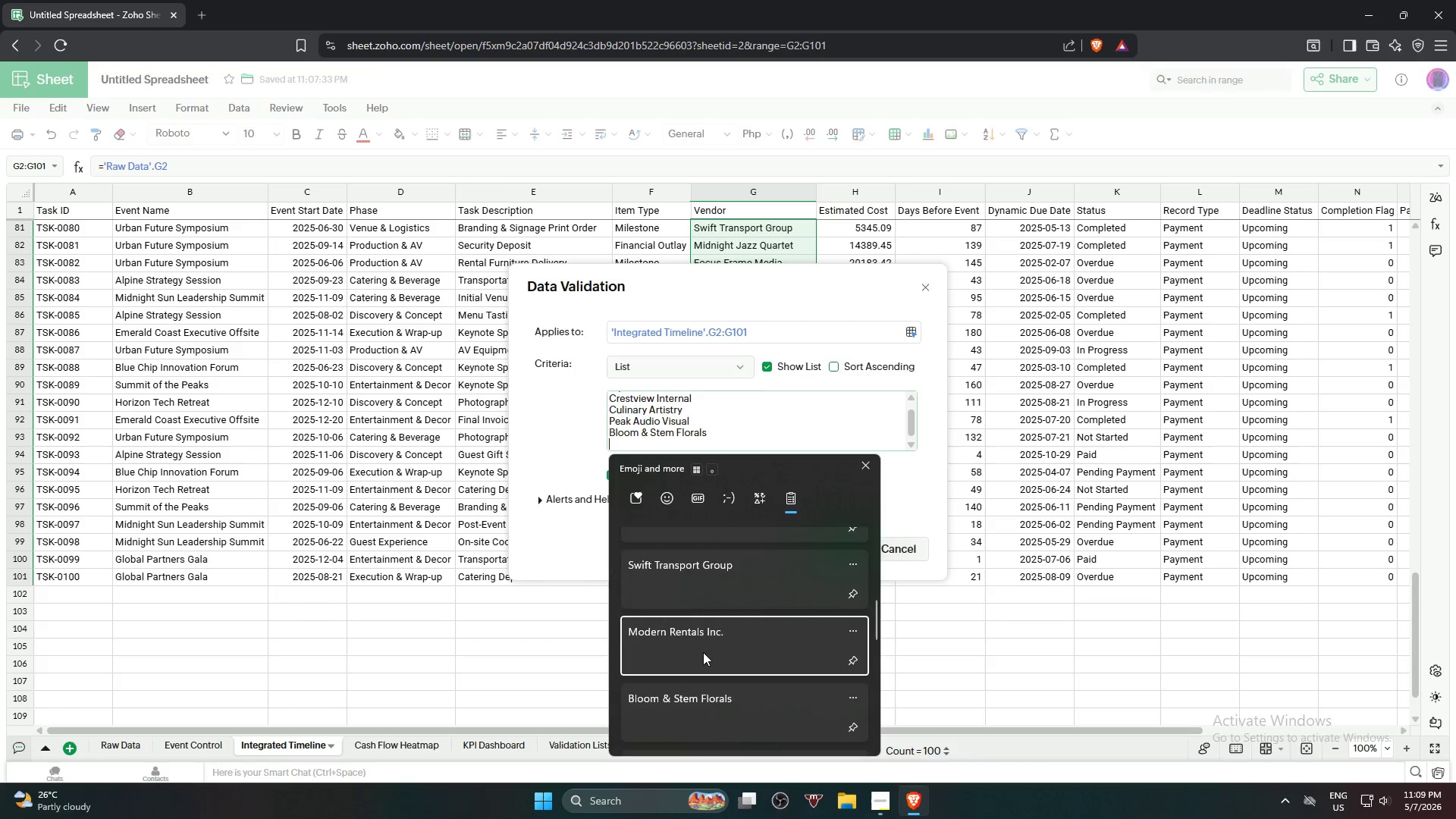 
key(Control+V)
 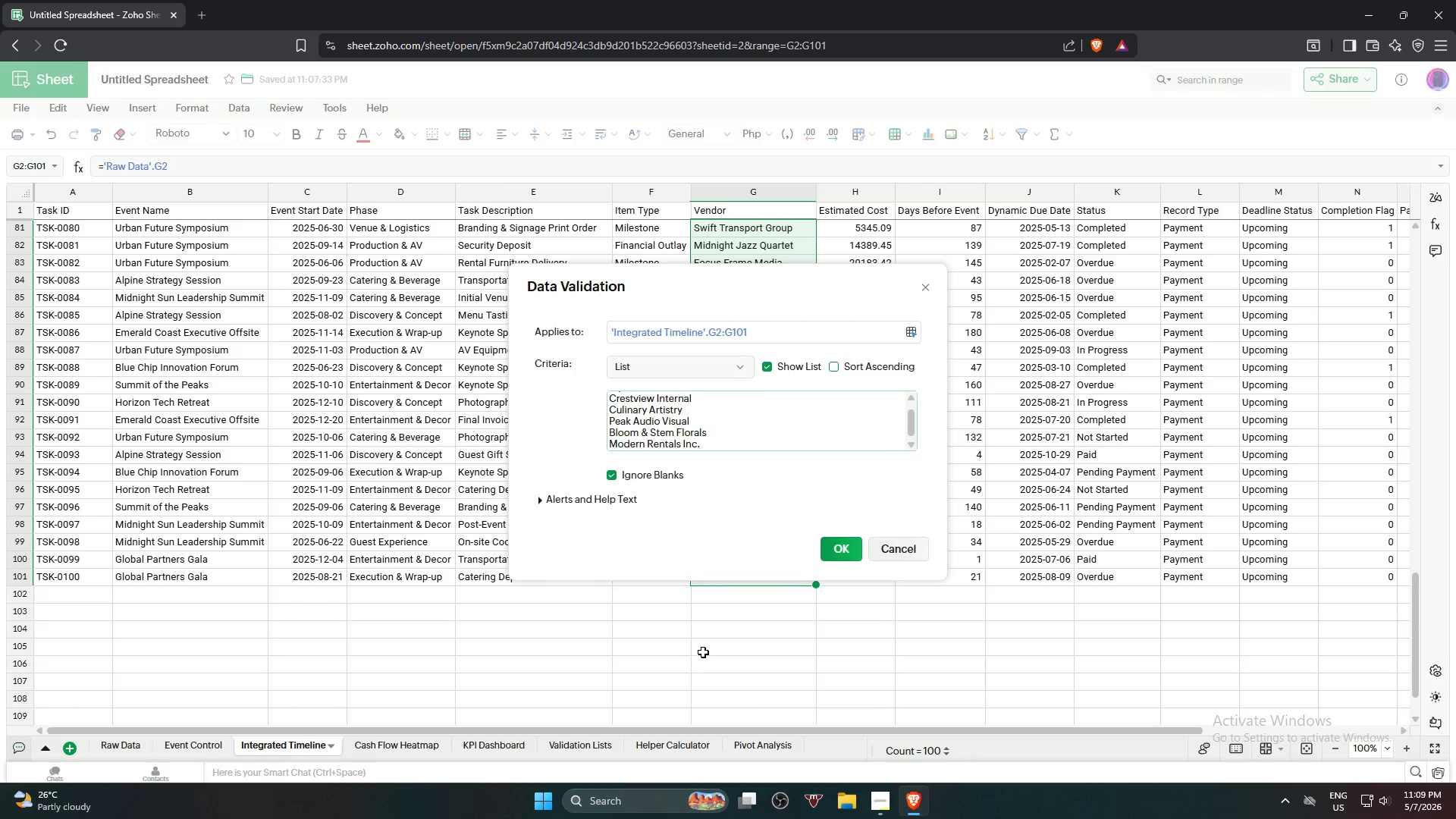 
key(NumpadEnter)
 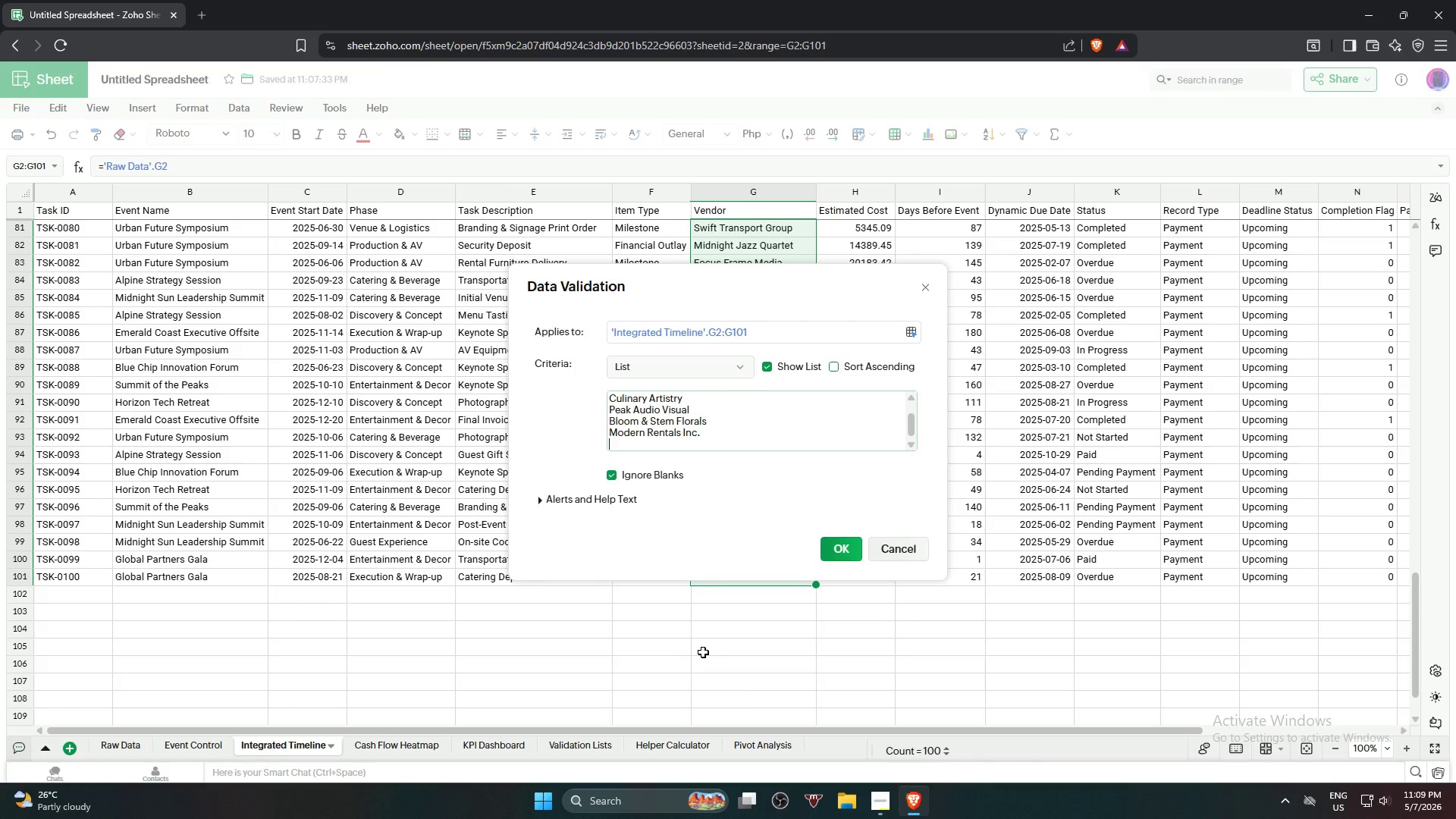 
key(Meta+V)
 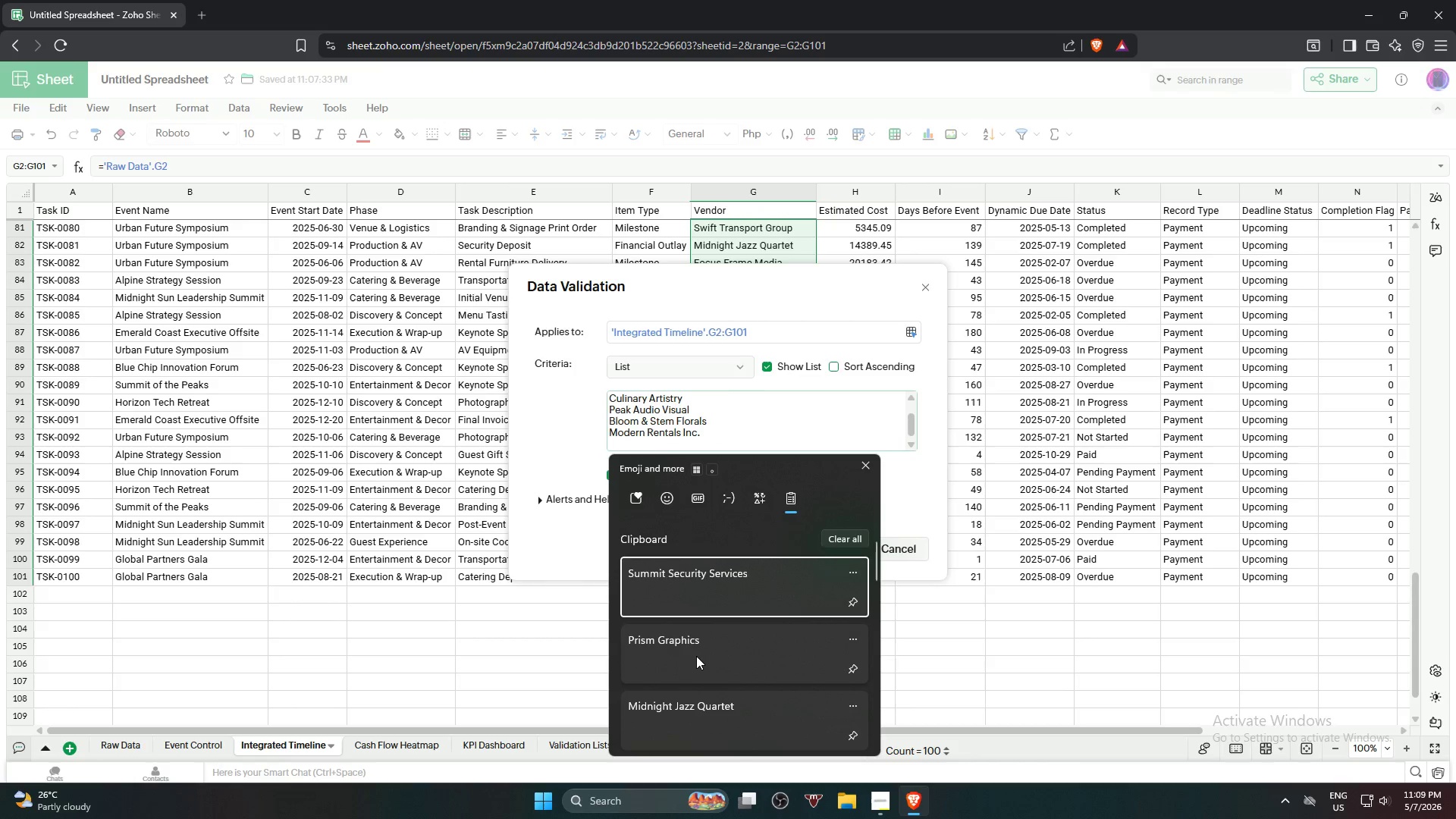 
scroll: coordinate [691, 661], scroll_direction: down, amount: 7.0
 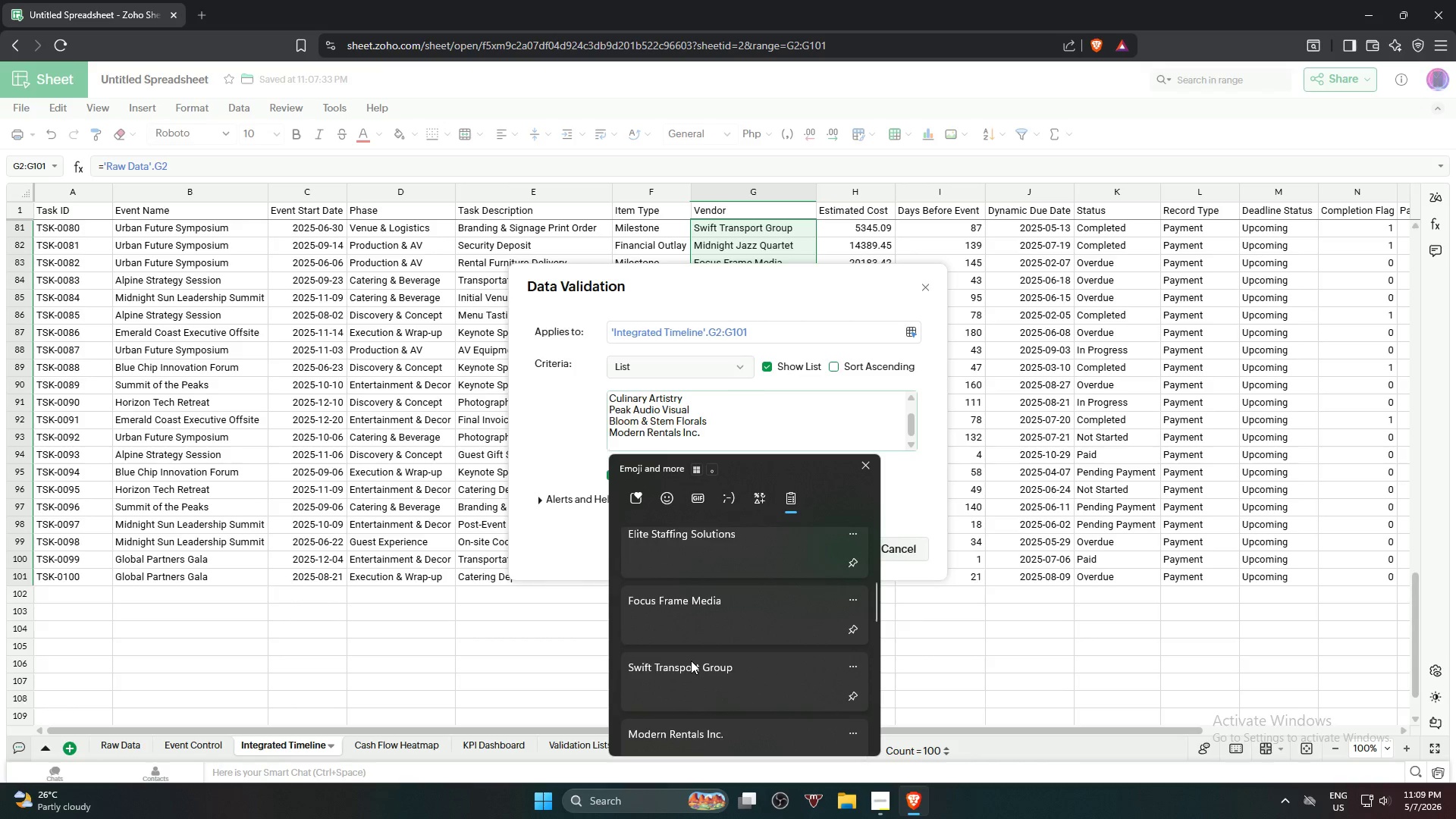 
left_click([703, 679])
 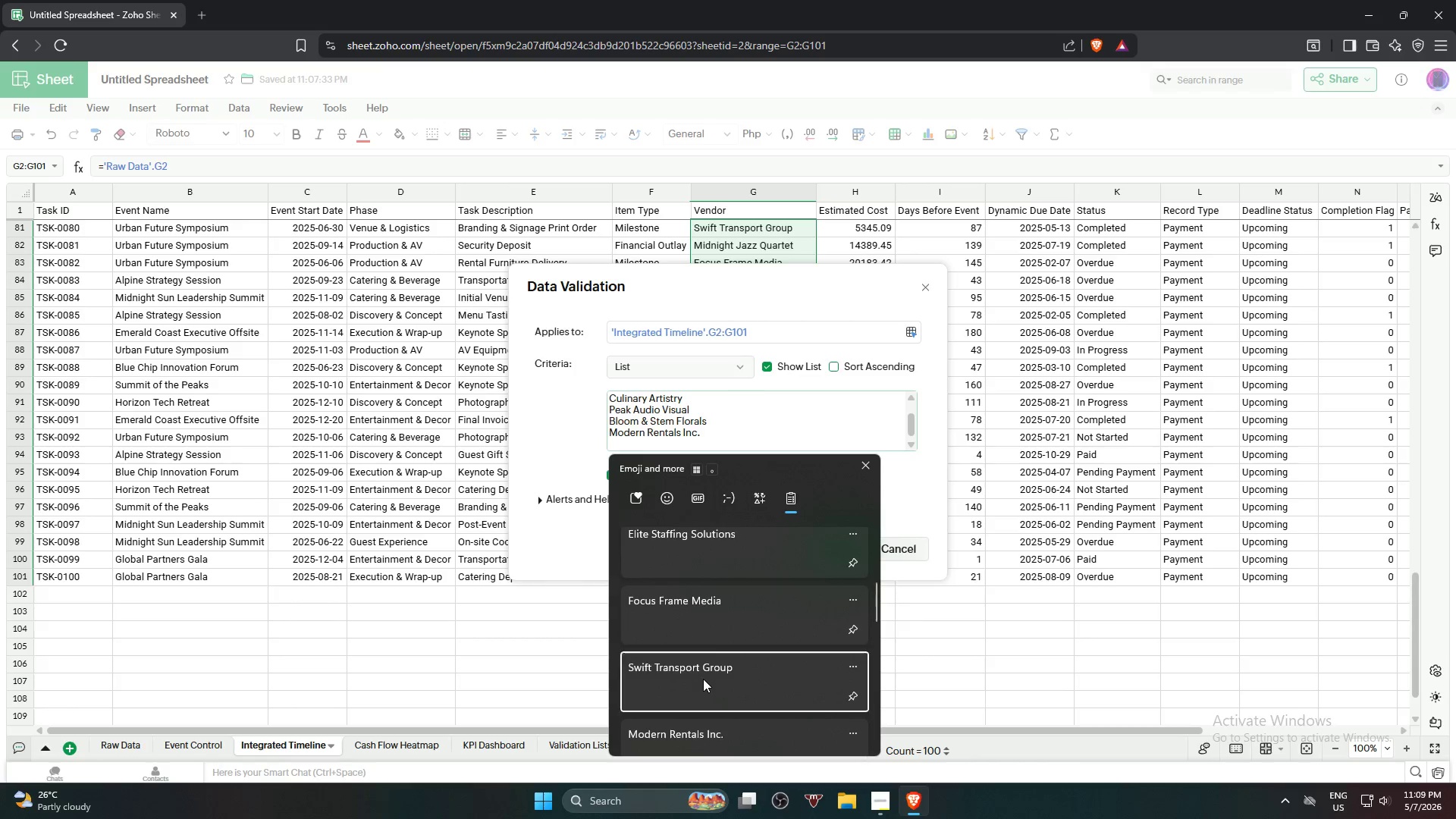 
key(Control+ControlLeft)
 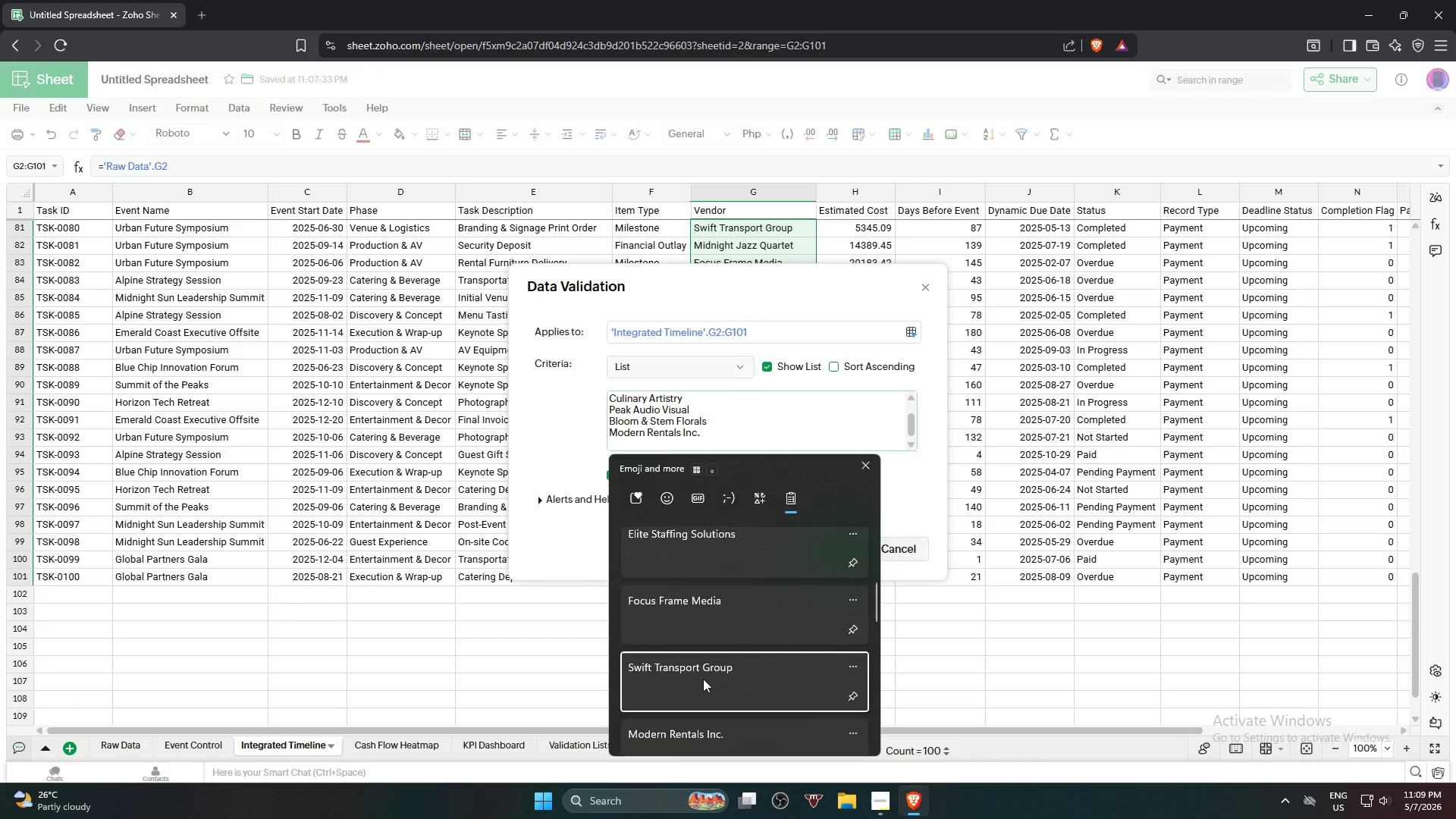 
hold_key(key=V, duration=1.58)
 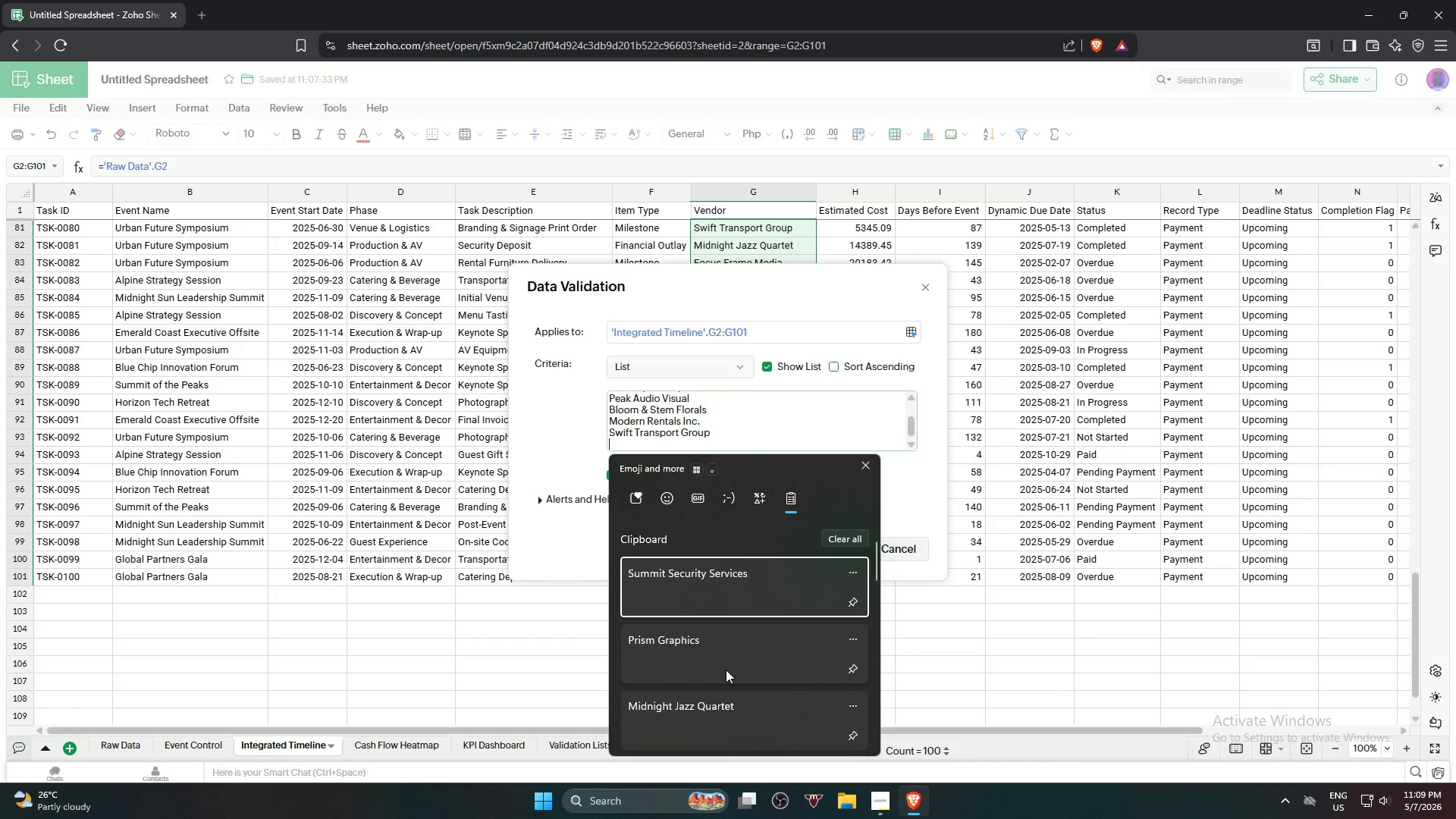 
key(NumpadEnter)
 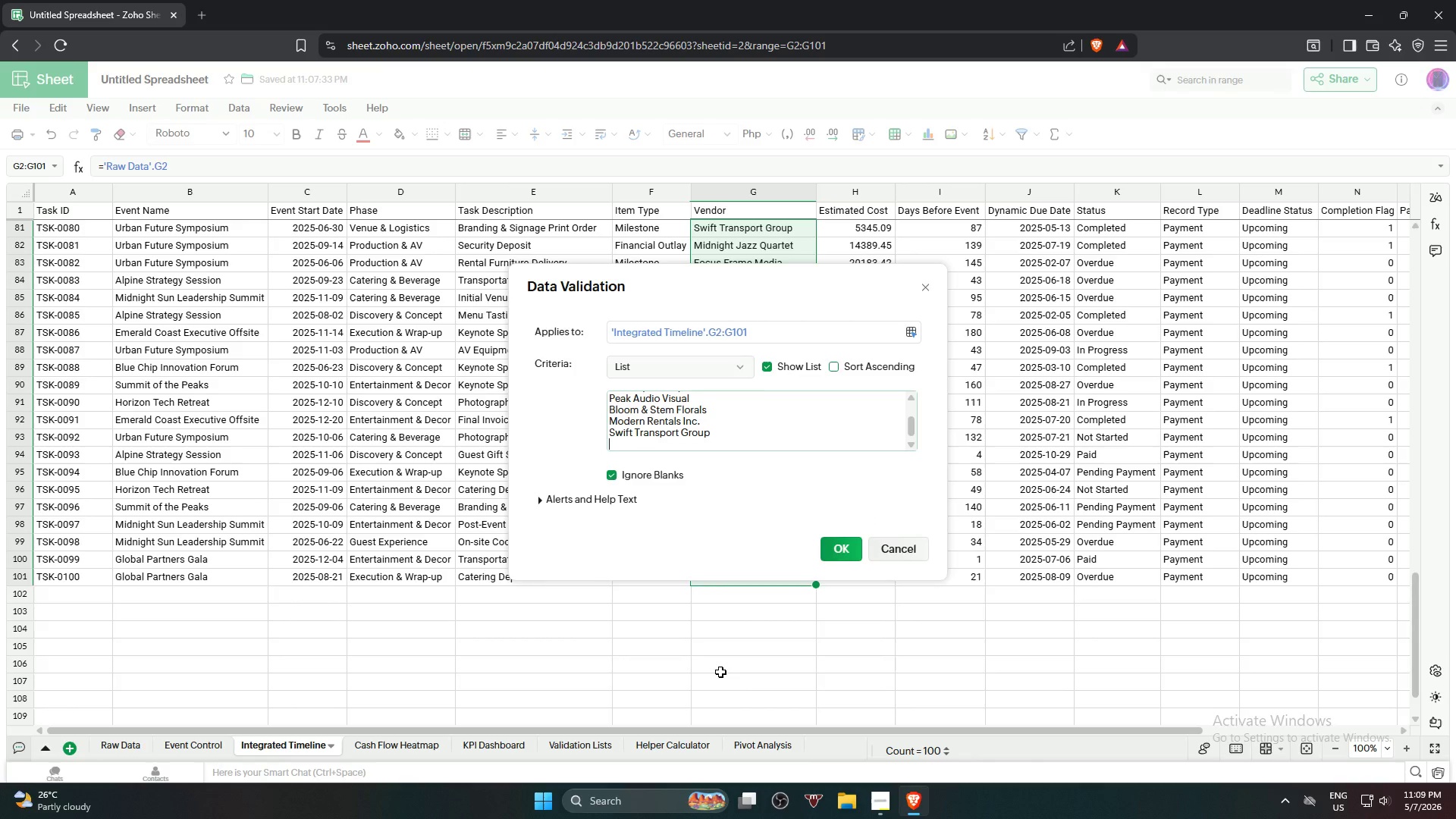 
hold_key(key=MetaLeft, duration=0.5)
 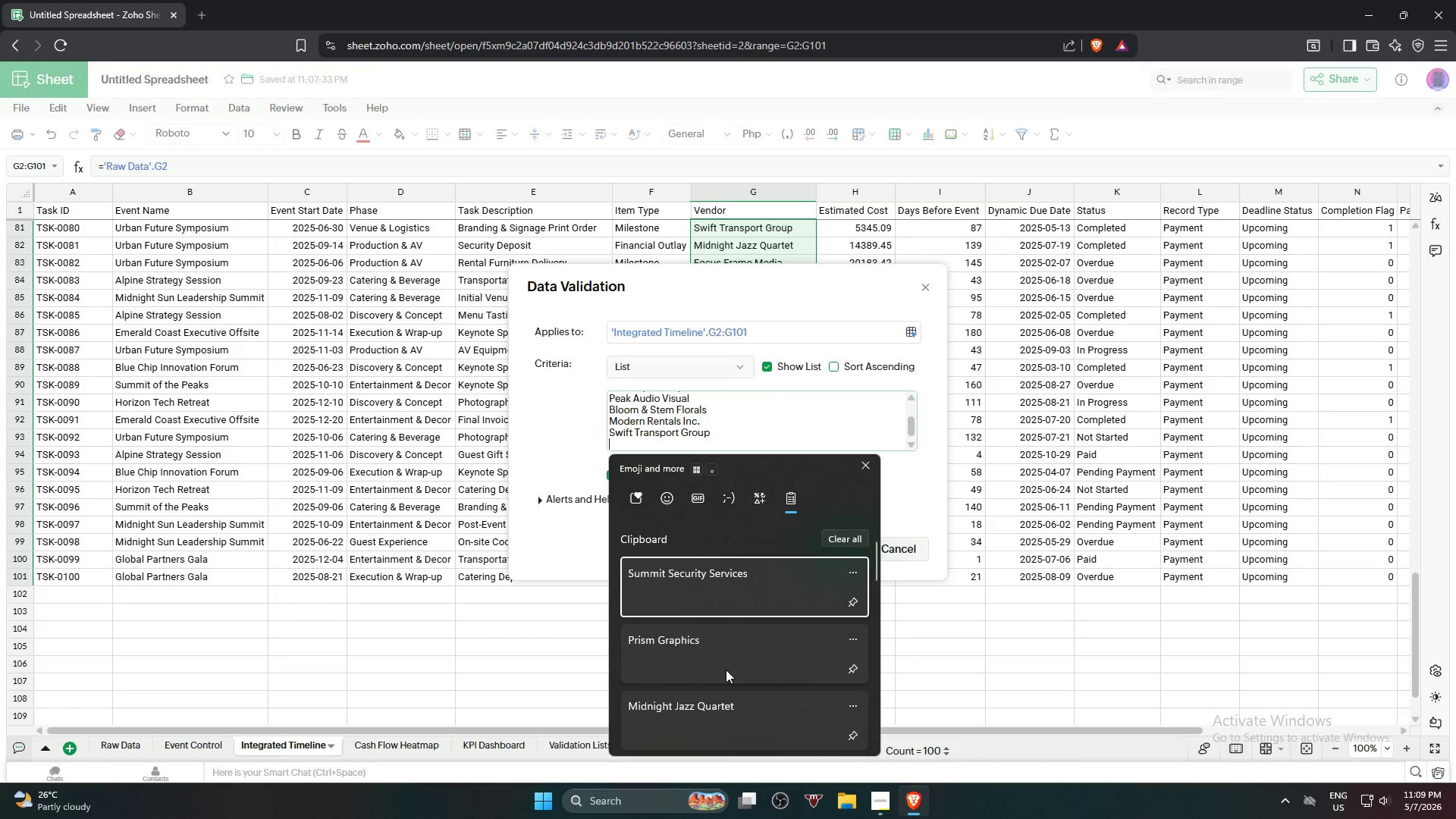 
scroll: coordinate [725, 670], scroll_direction: down, amount: 5.0
 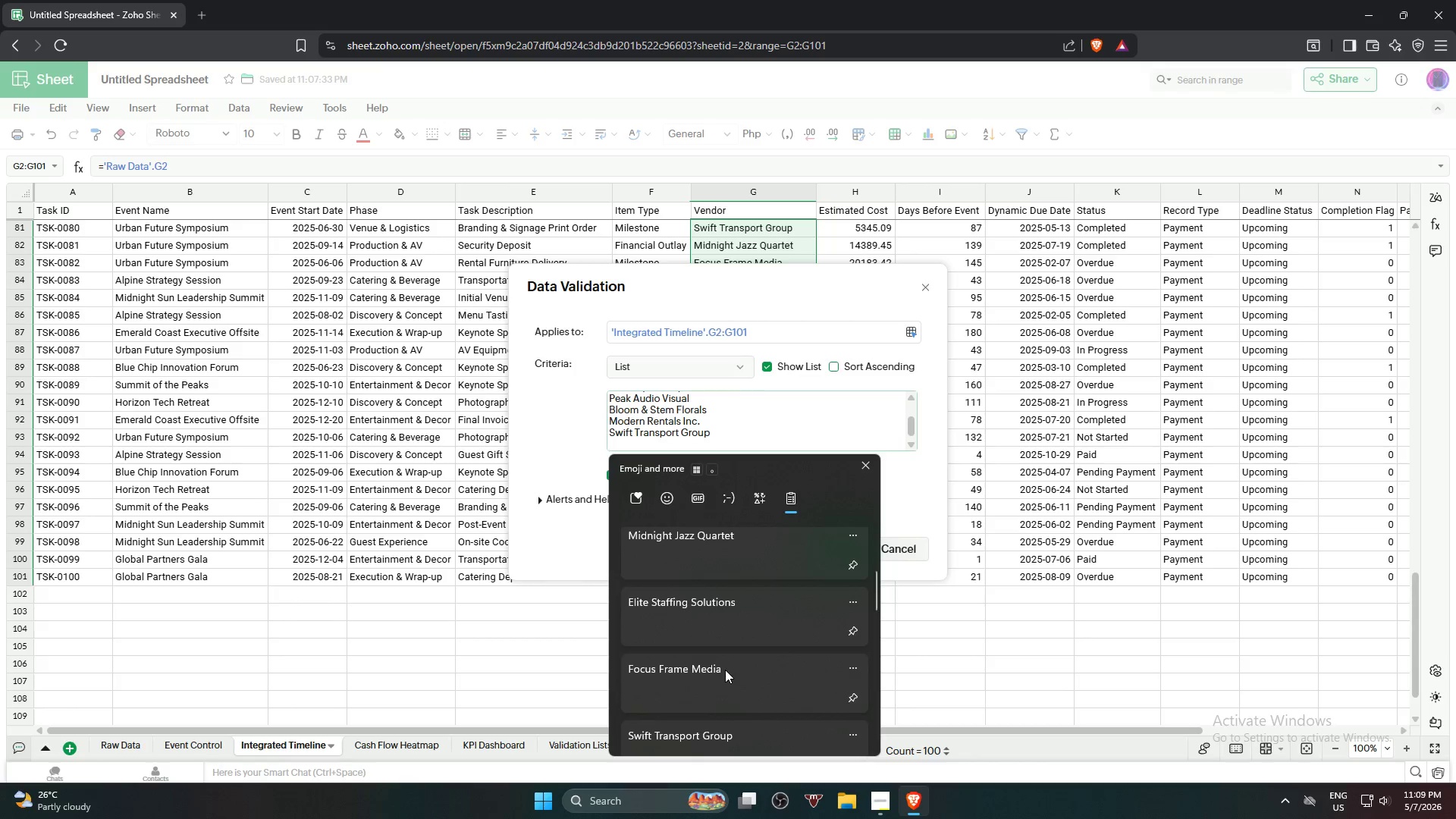 
left_click([725, 670])
 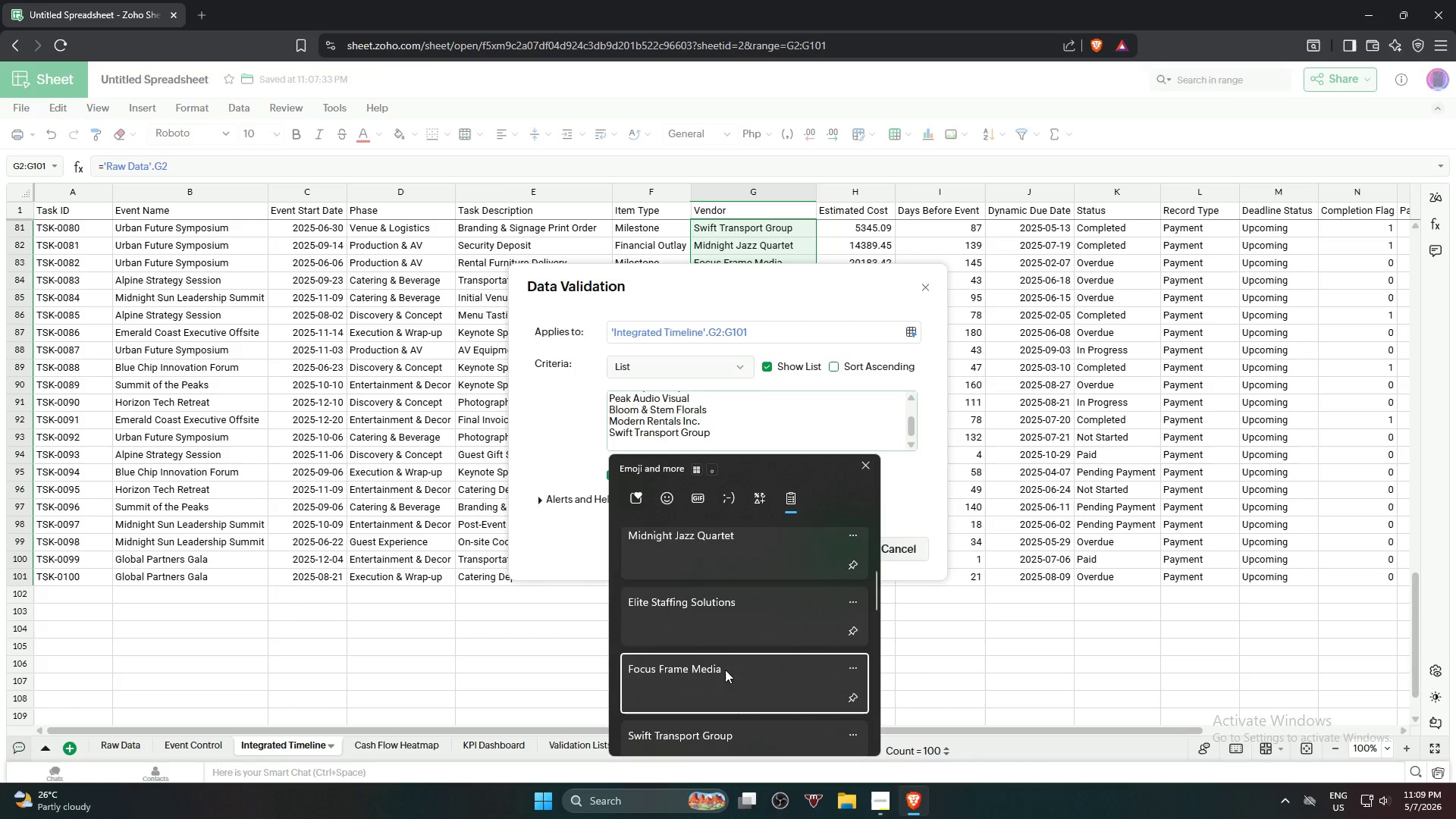 
key(Control+ControlLeft)
 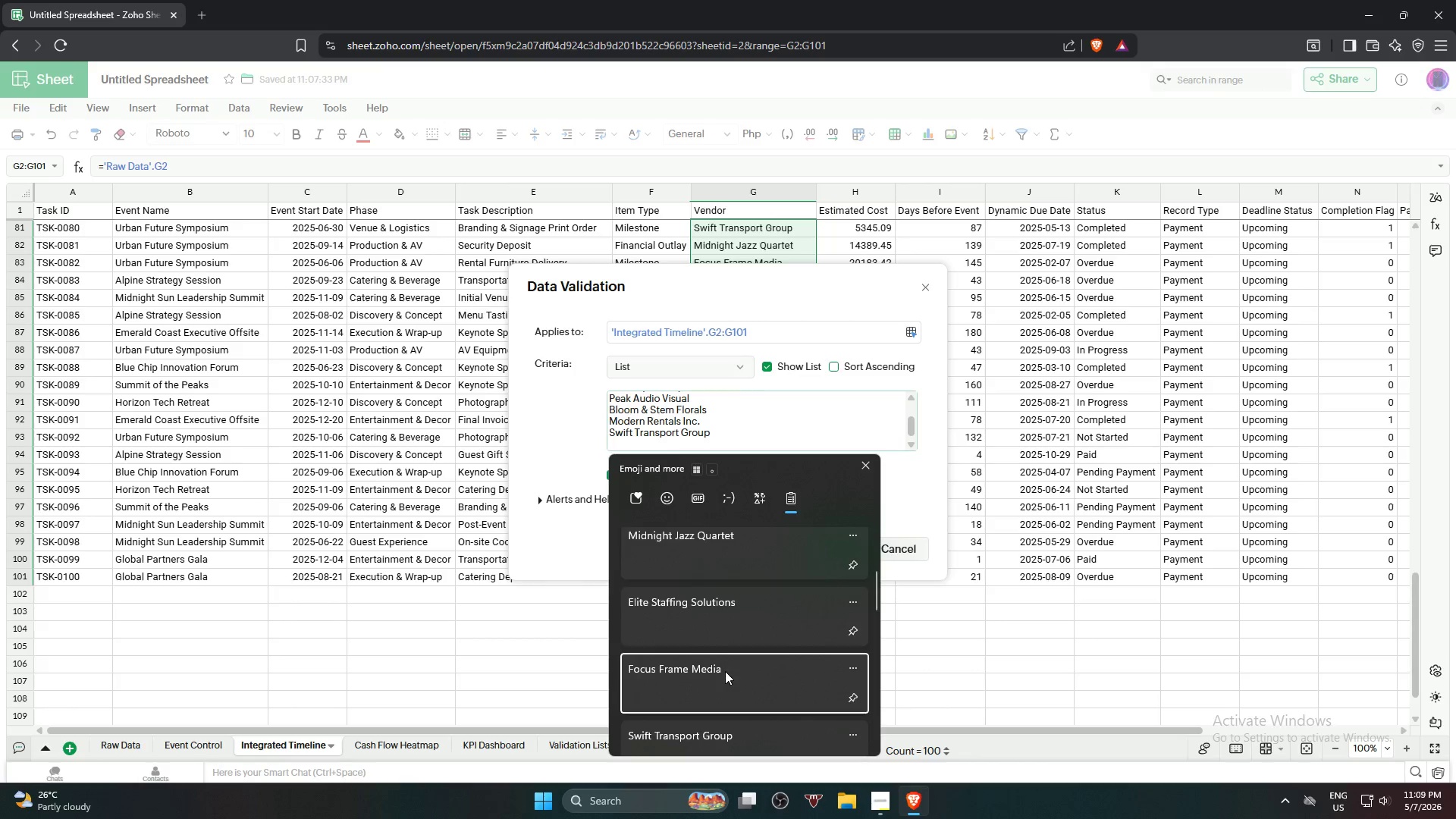 
hold_key(key=V, duration=2.7)
 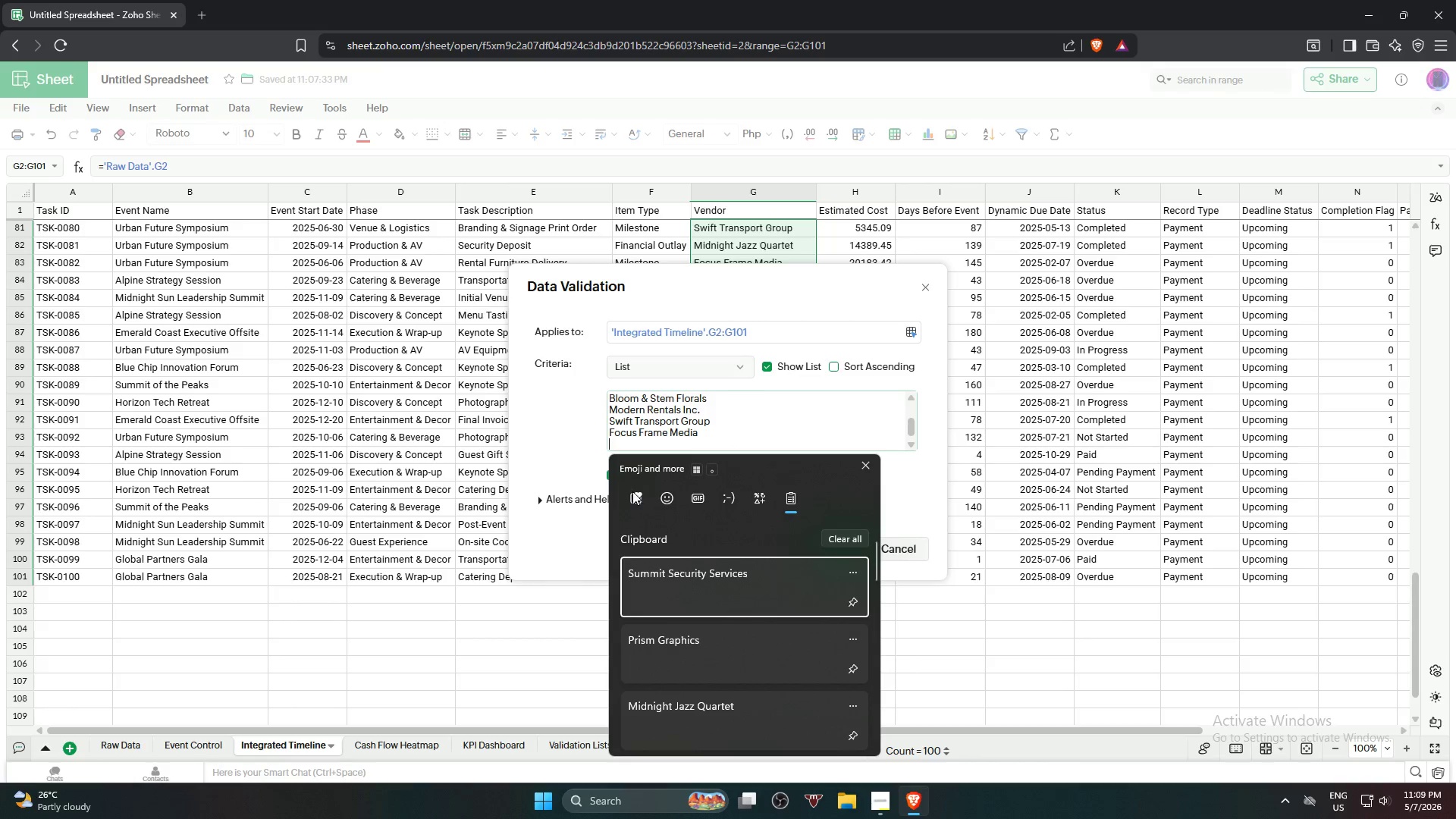 
key(NumpadEnter)
 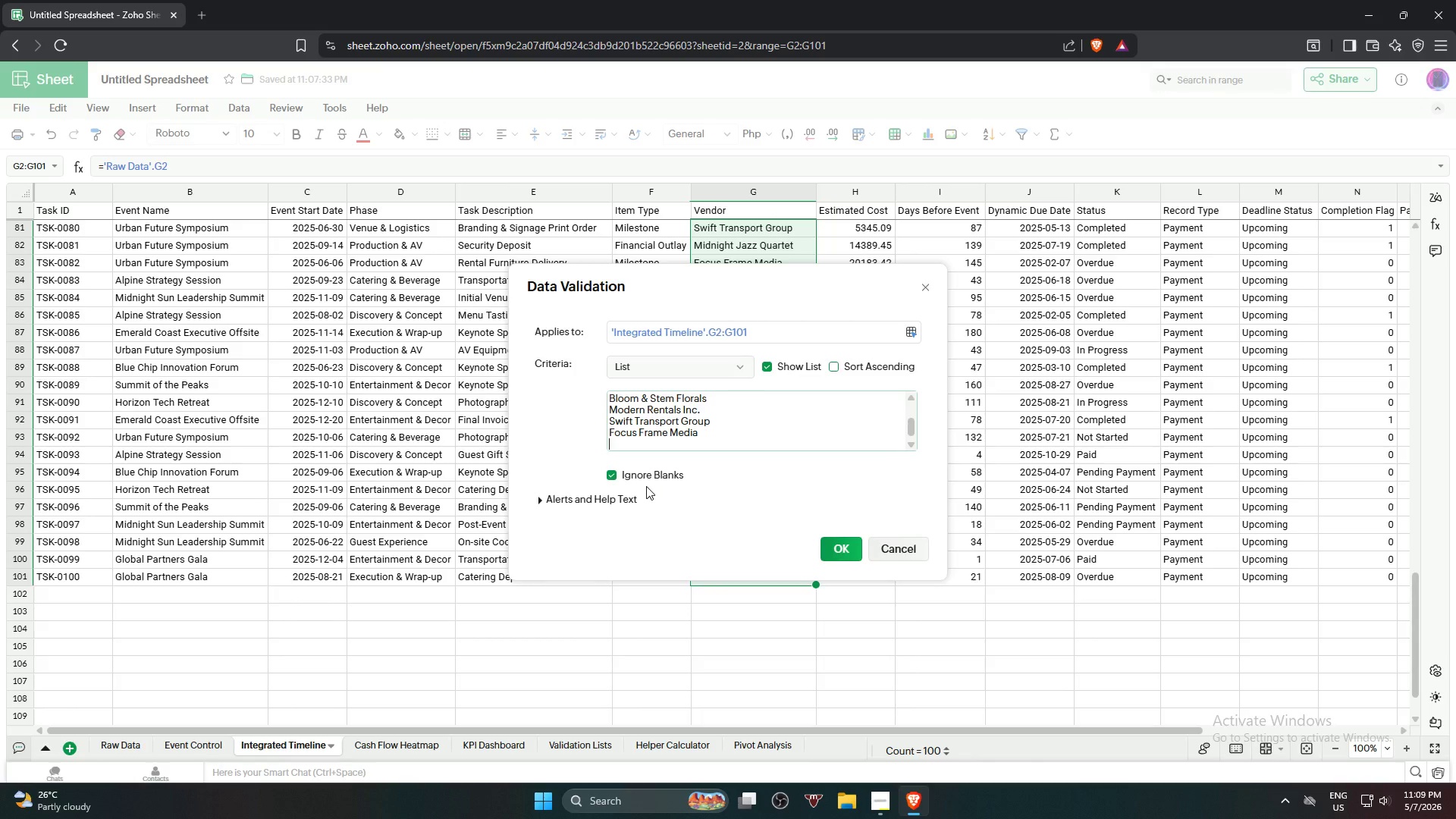 
hold_key(key=MetaLeft, duration=0.42)
 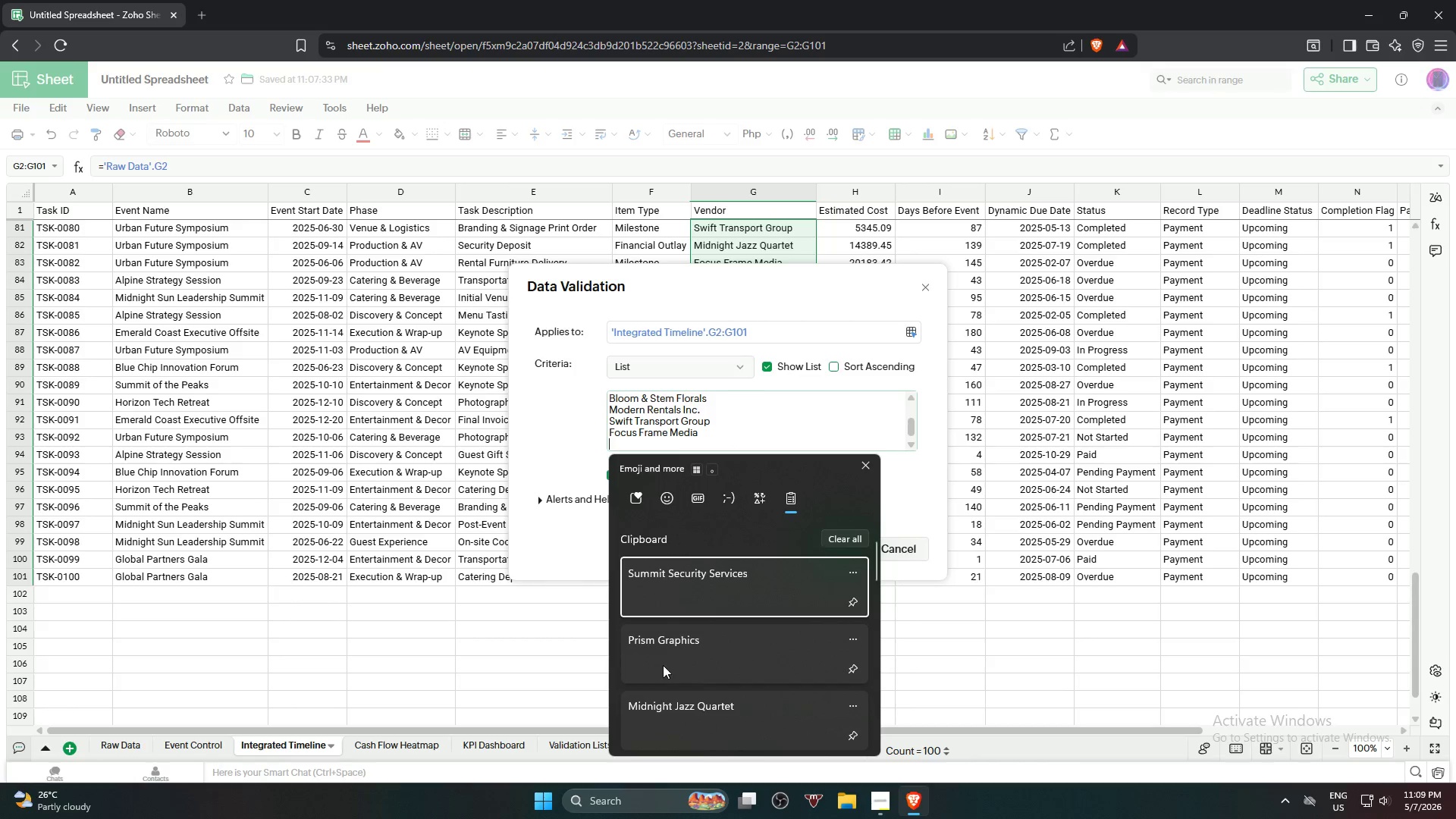 
scroll: coordinate [663, 665], scroll_direction: down, amount: 3.0
 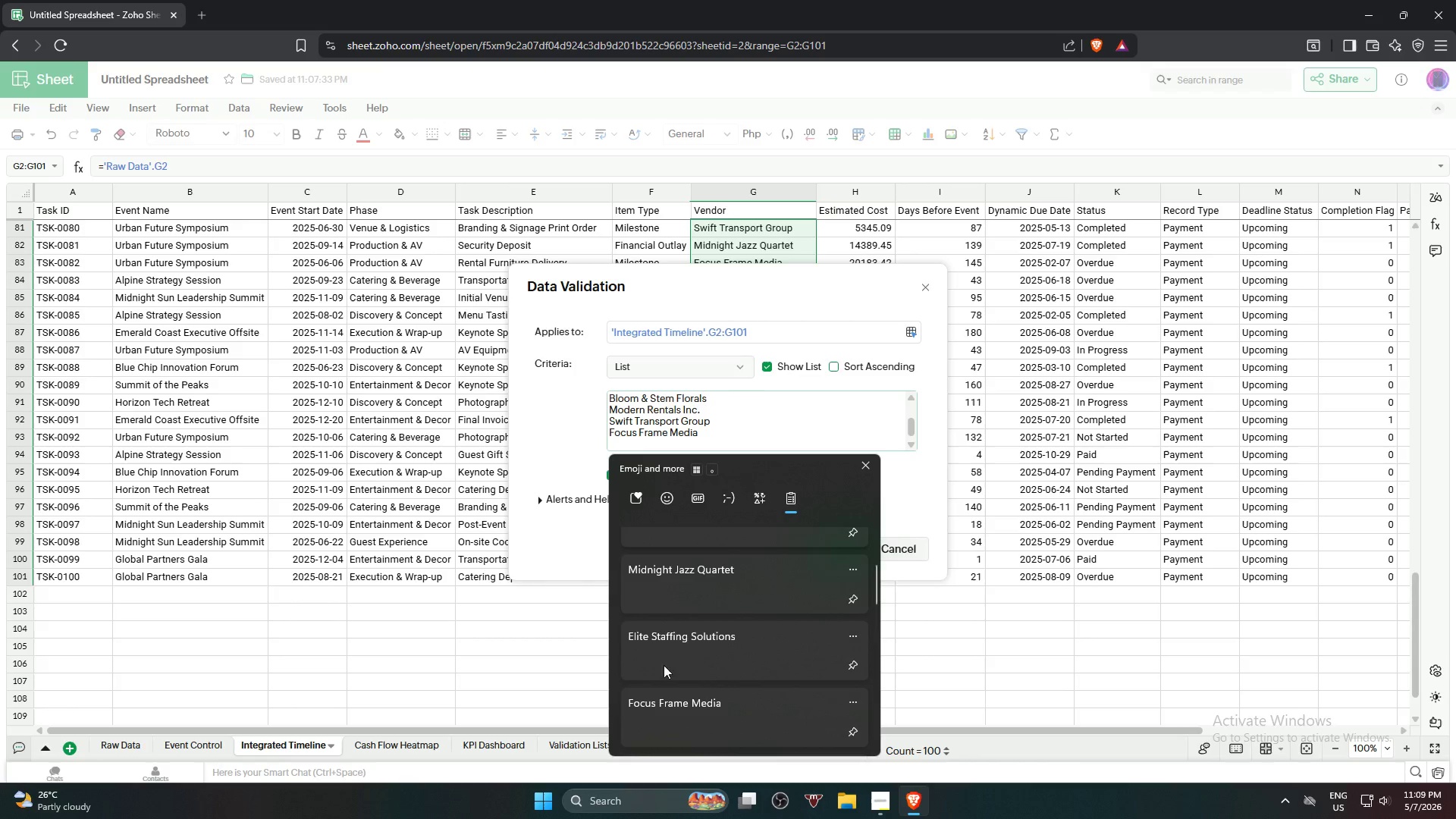 
left_click([686, 654])
 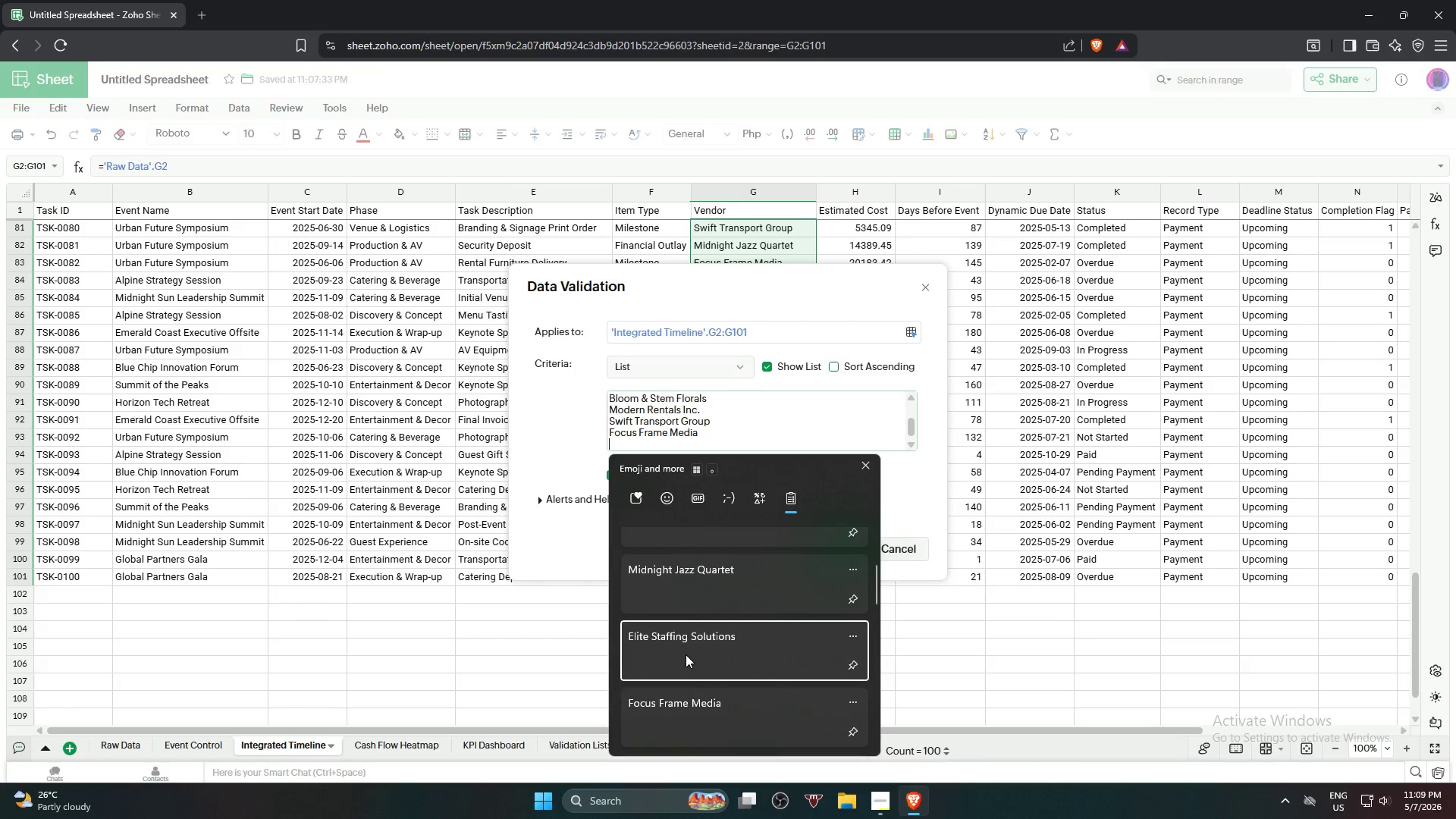 
key(Control+ControlLeft)
 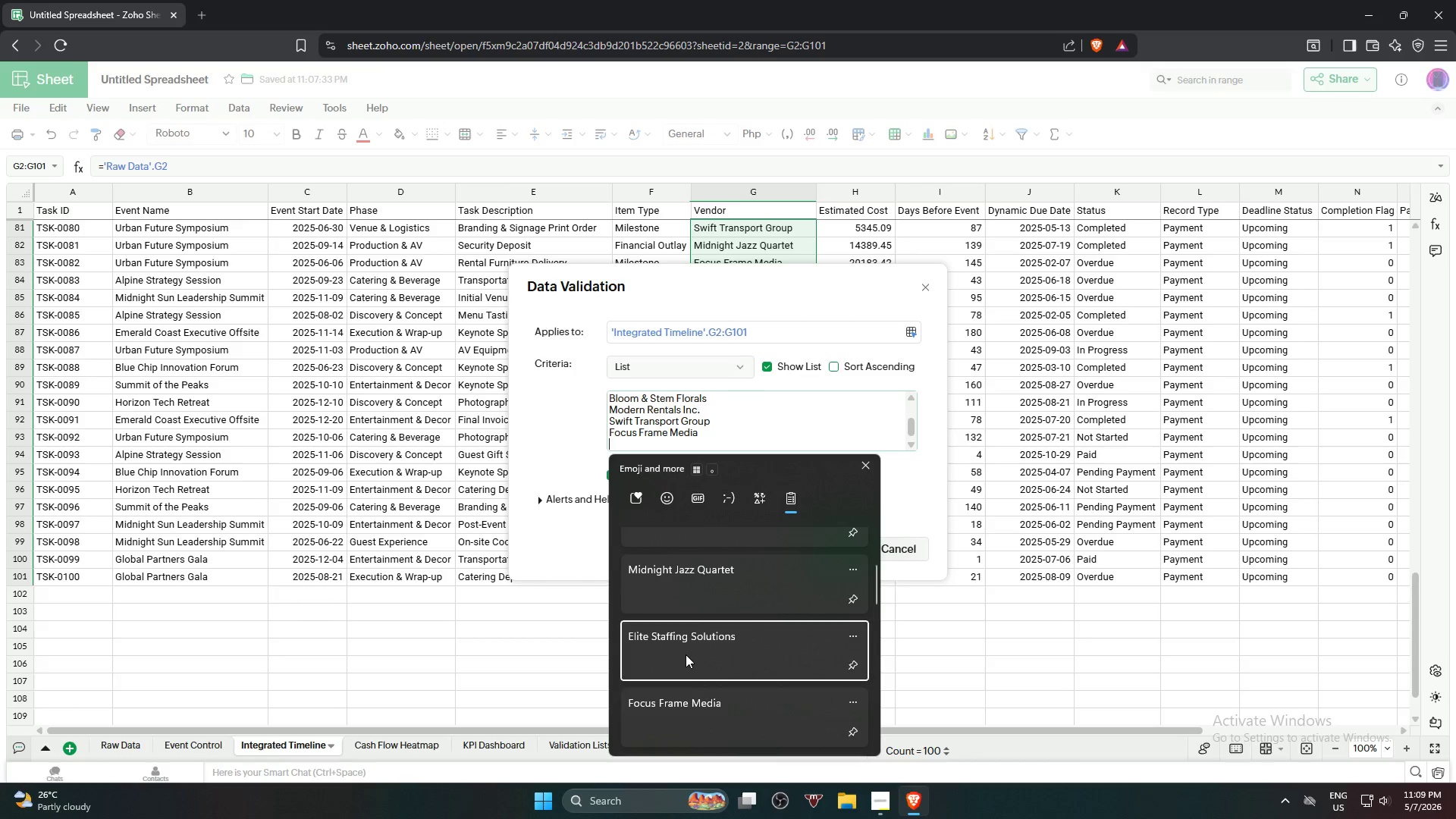 
key(Control+V)
 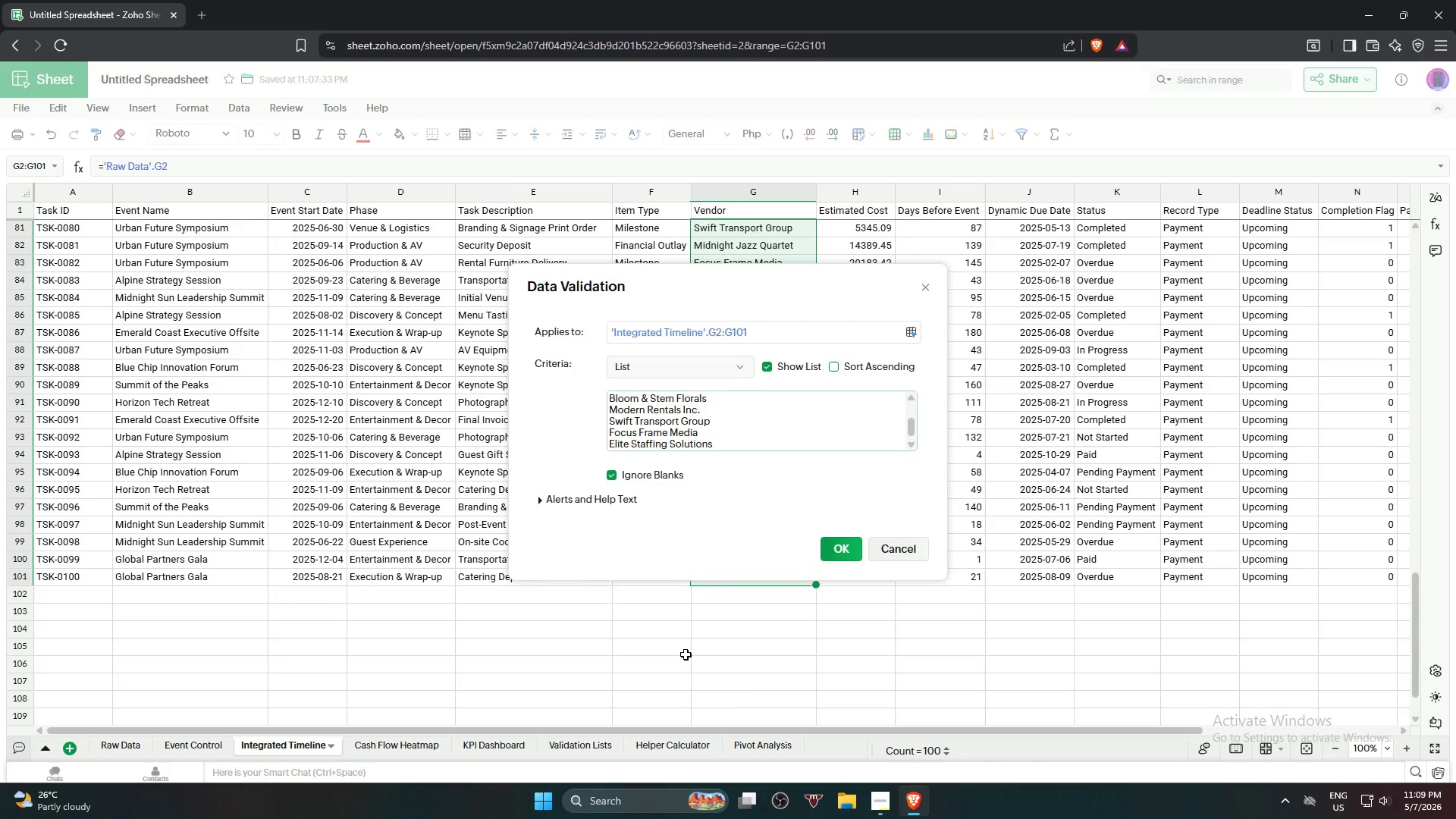 
key(NumpadEnter)
 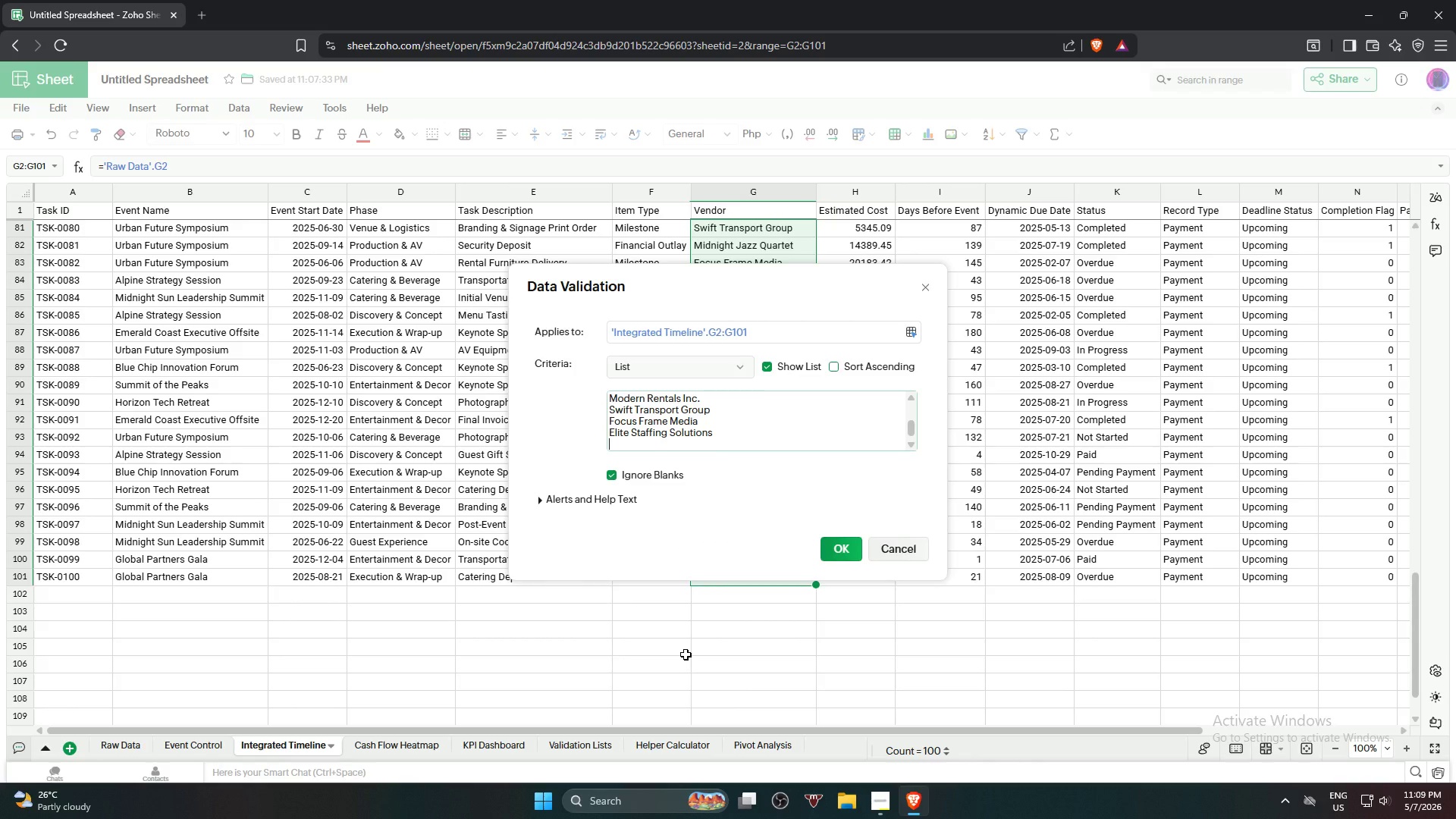 
key(Meta+V)
 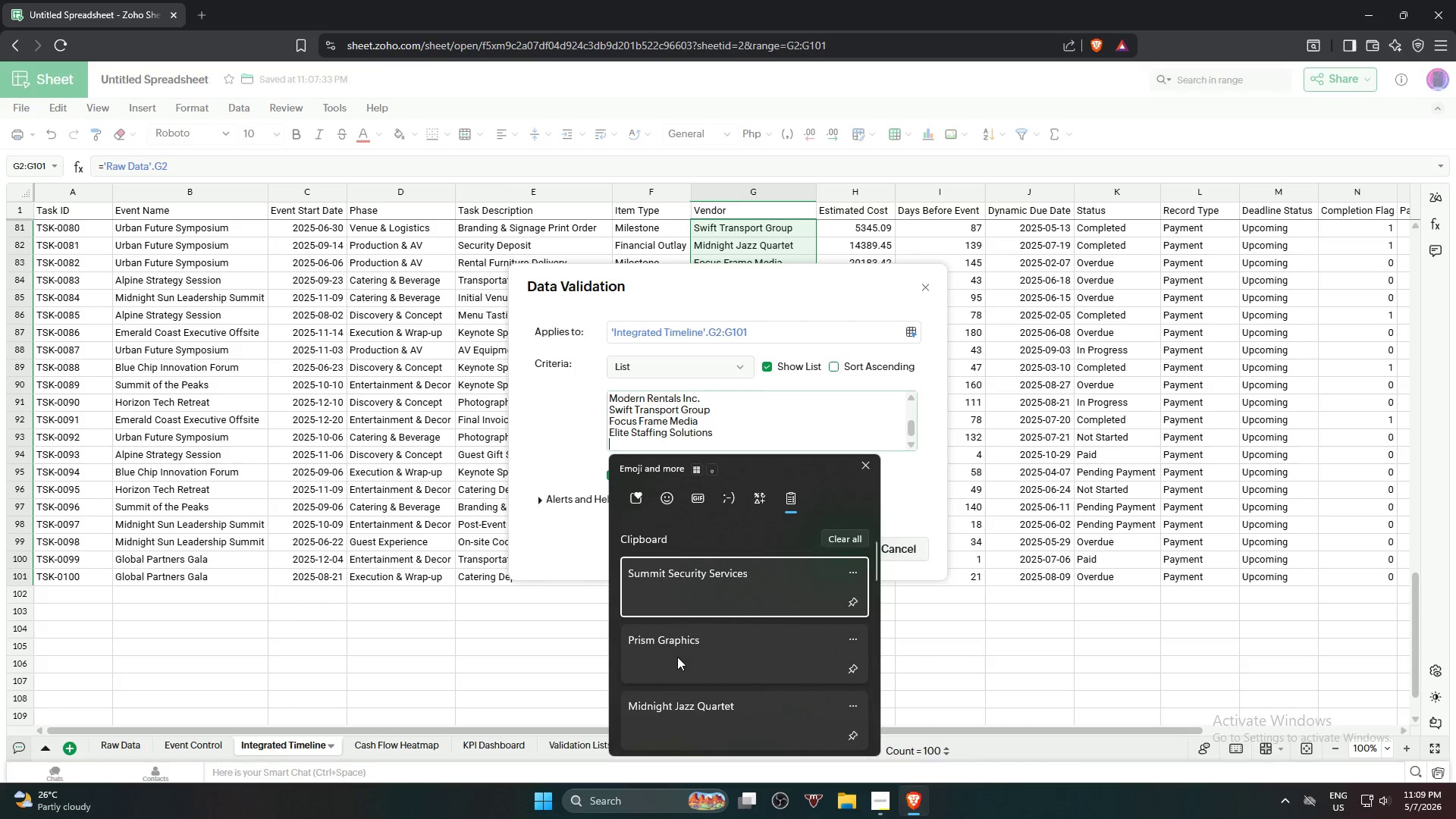 
scroll: coordinate [679, 657], scroll_direction: down, amount: 2.0
 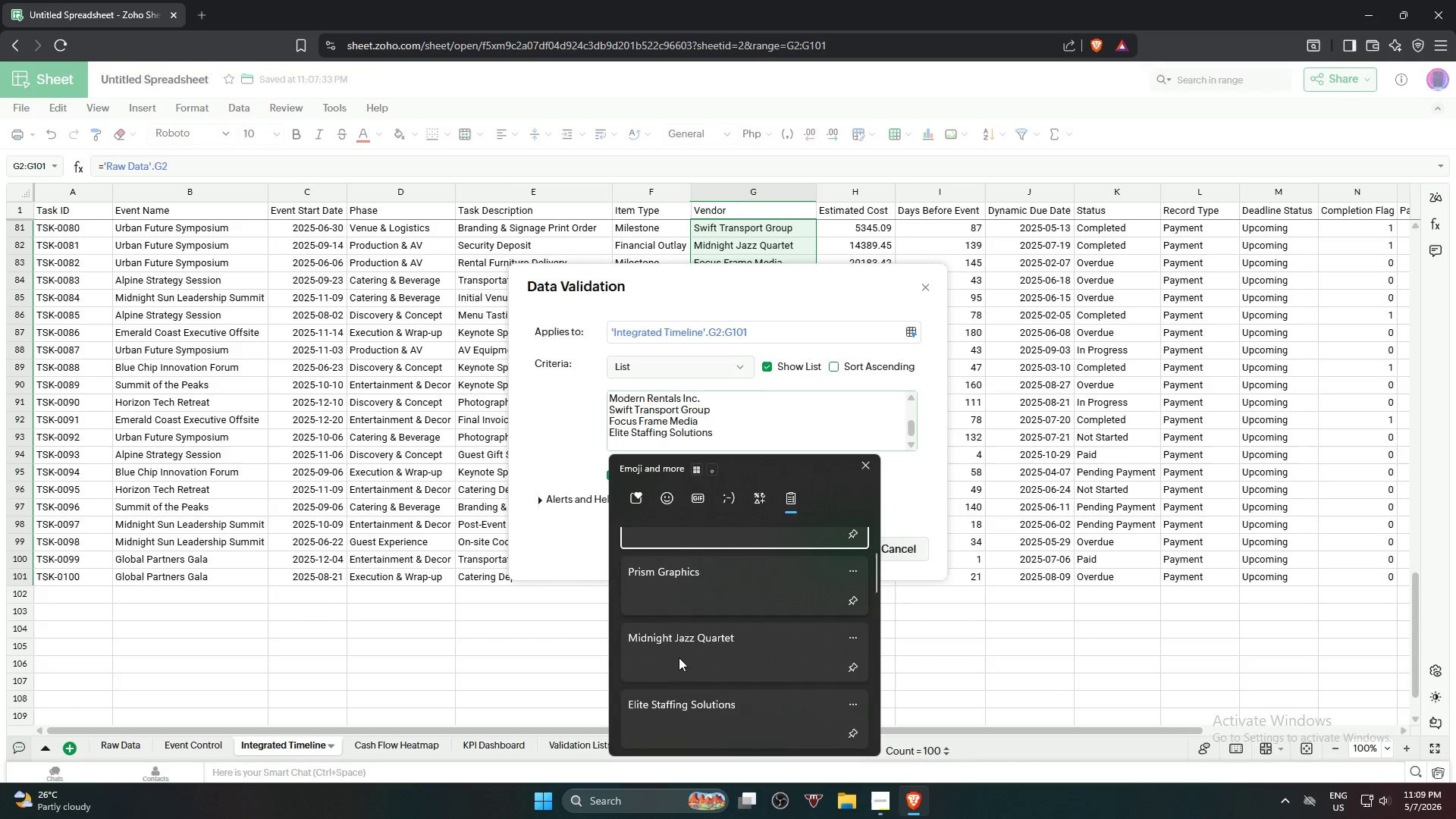 
left_click([685, 654])
 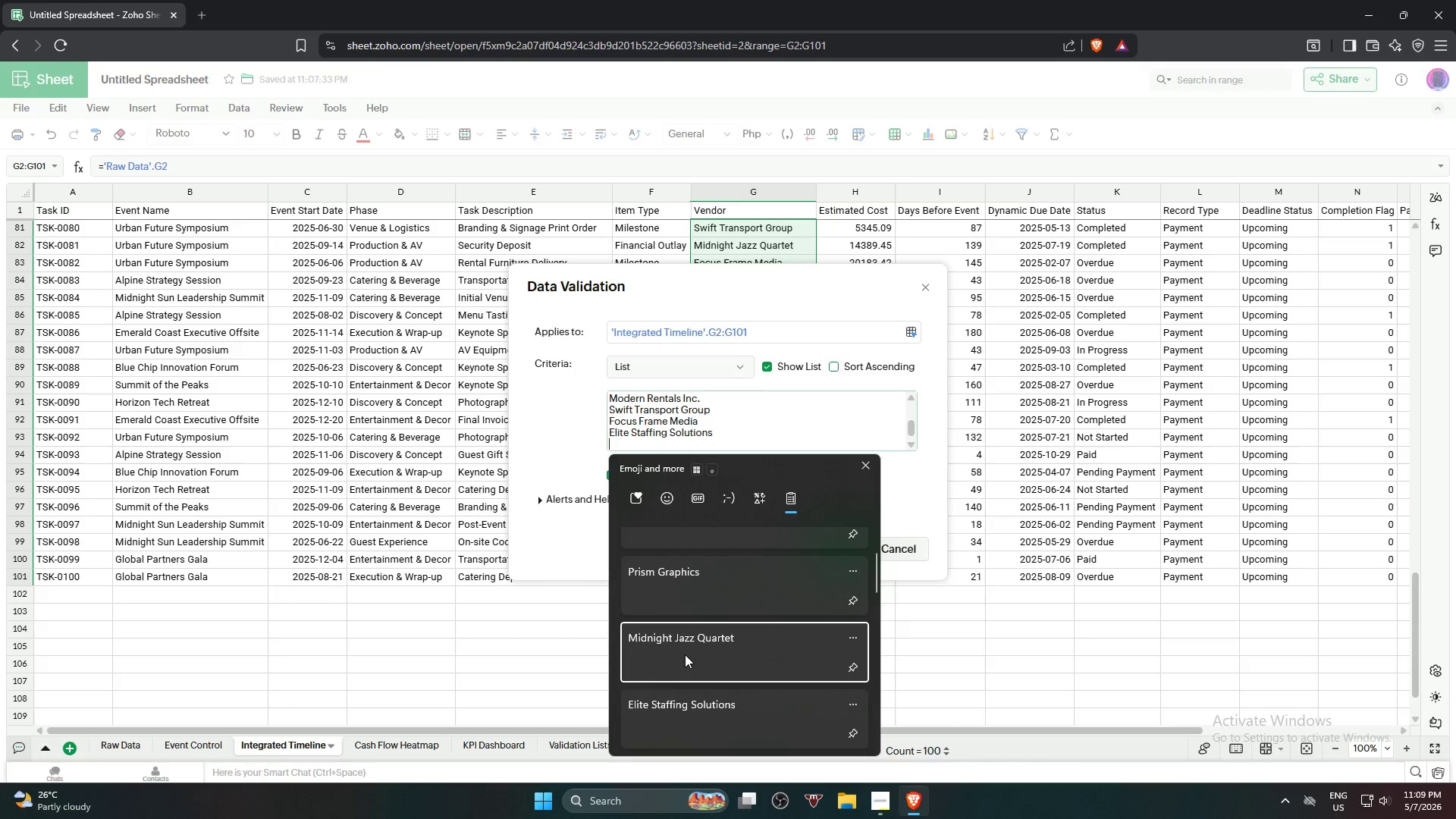 
key(Control+ControlLeft)
 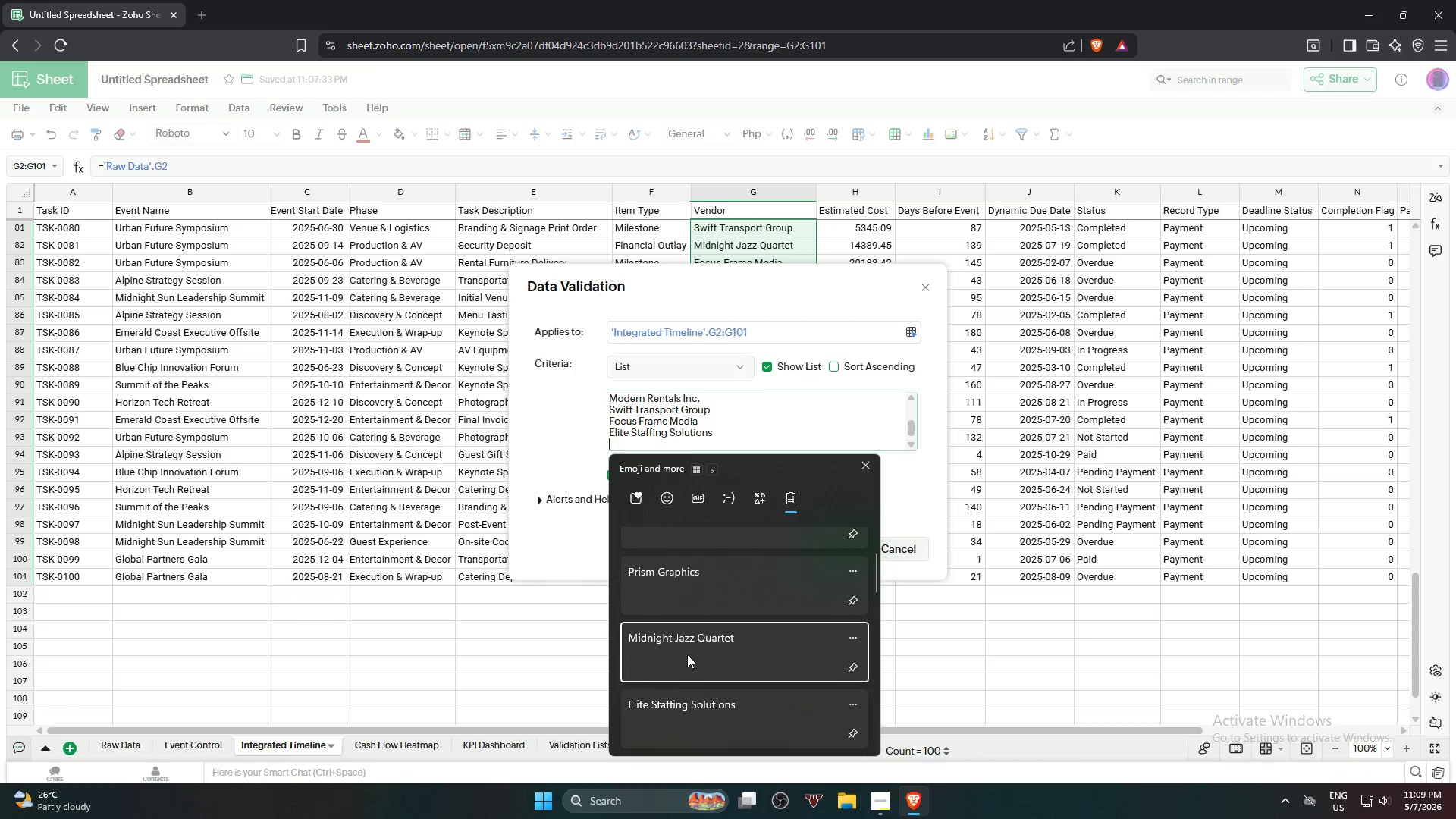 
hold_key(key=V, duration=3.22)
 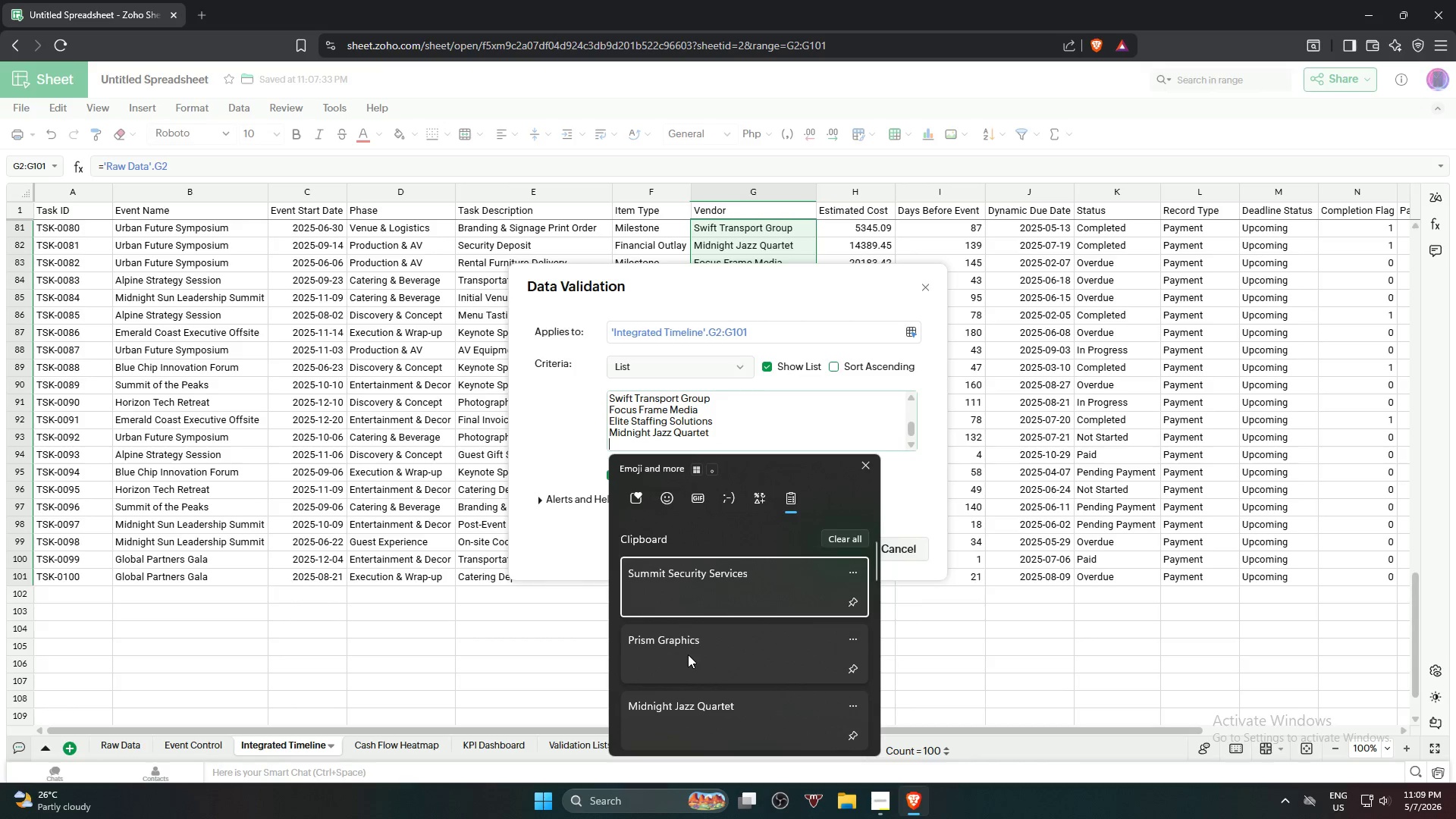 
key(NumpadEnter)
 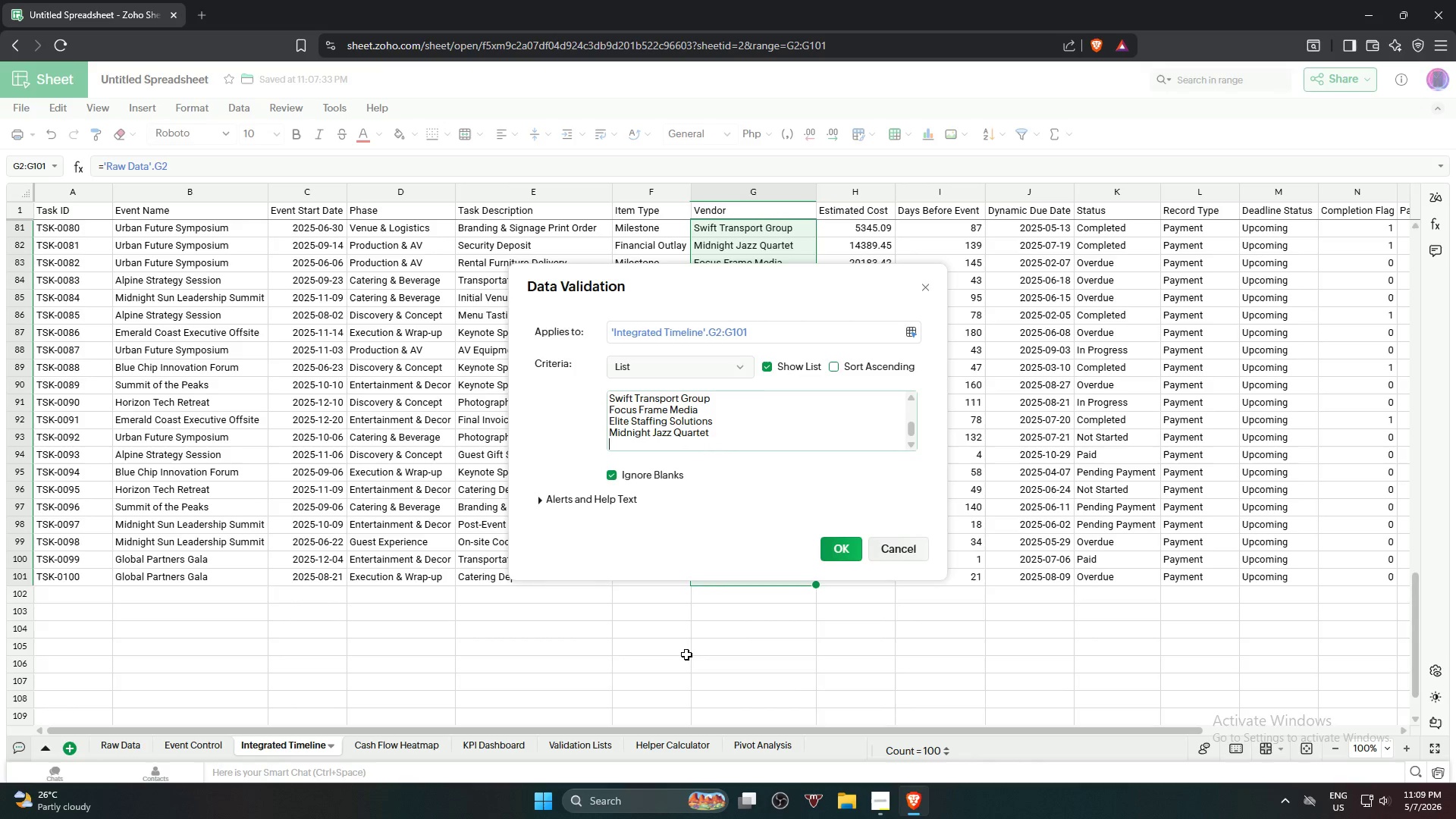 
hold_key(key=MetaLeft, duration=0.53)
 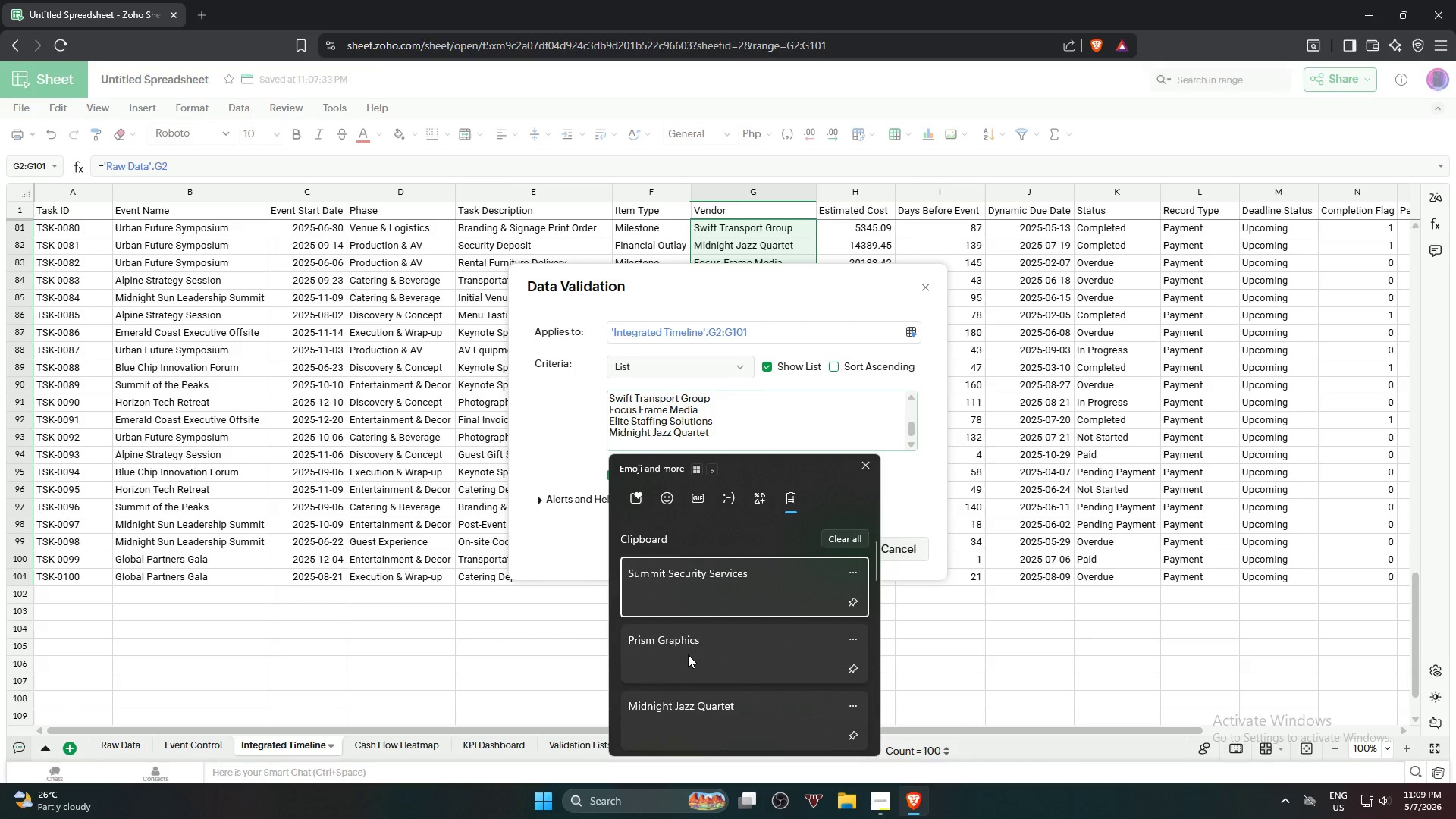 
left_click([688, 653])
 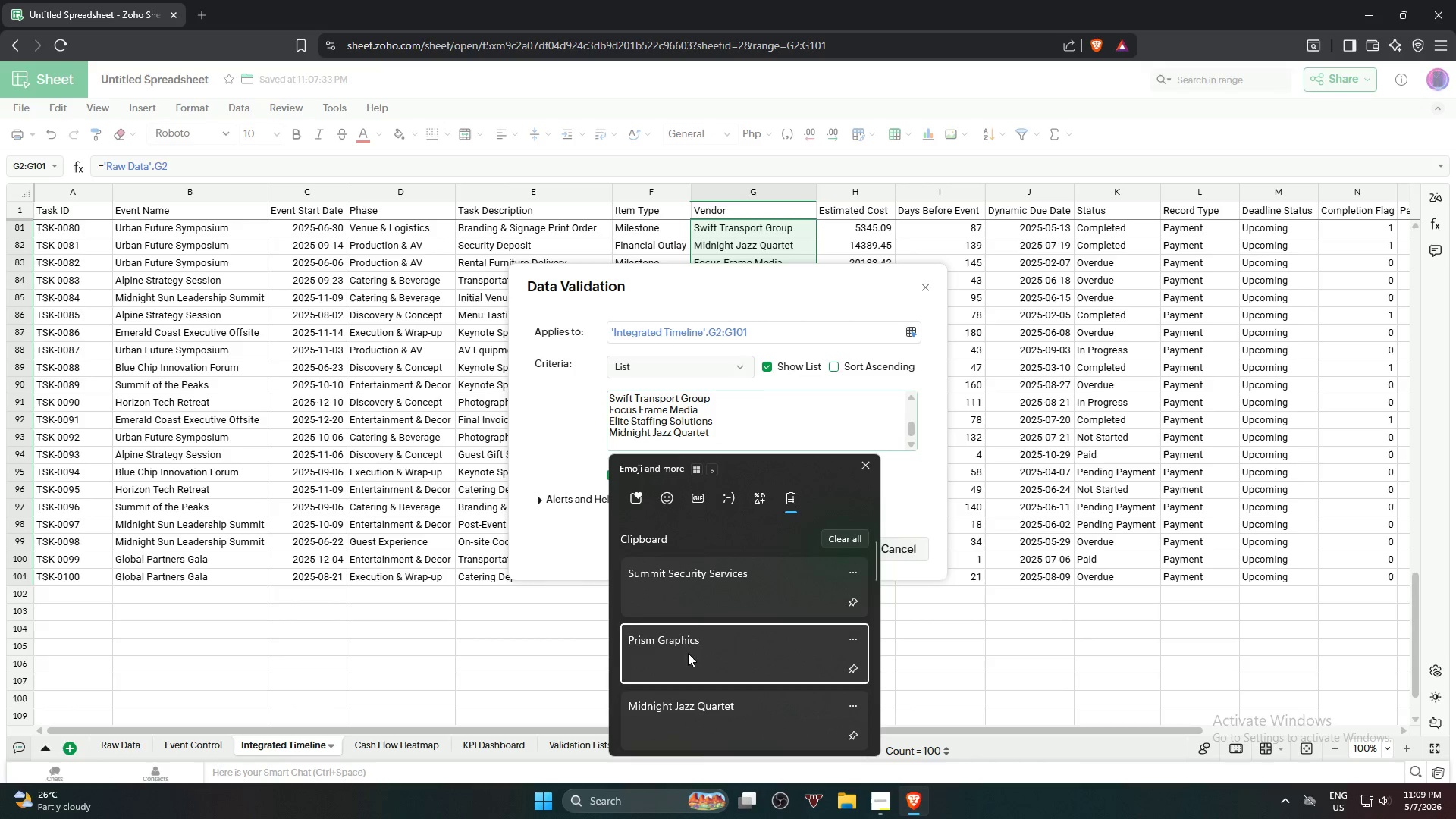 
key(Control+ControlLeft)
 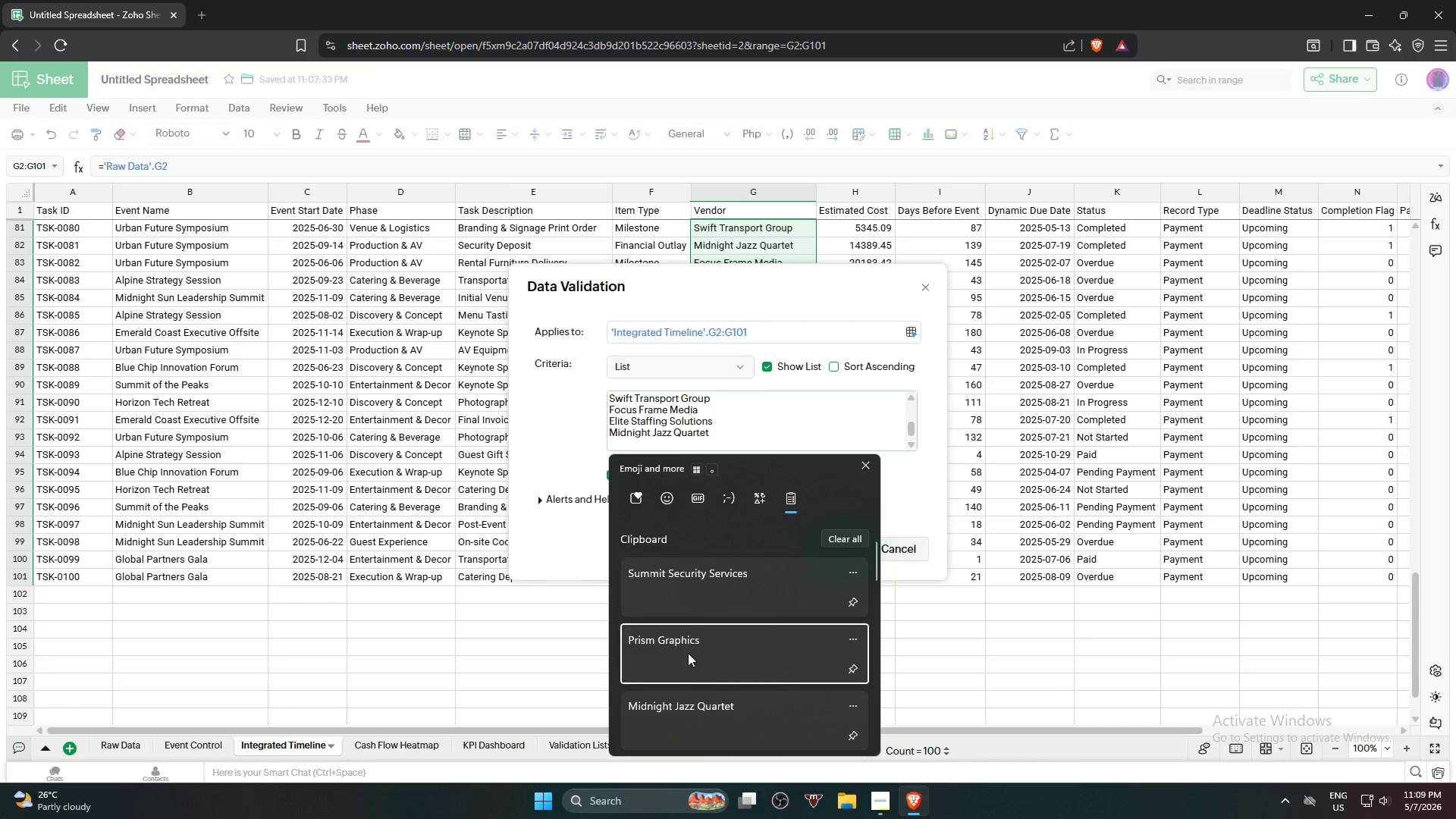 
hold_key(key=V, duration=1.8)
 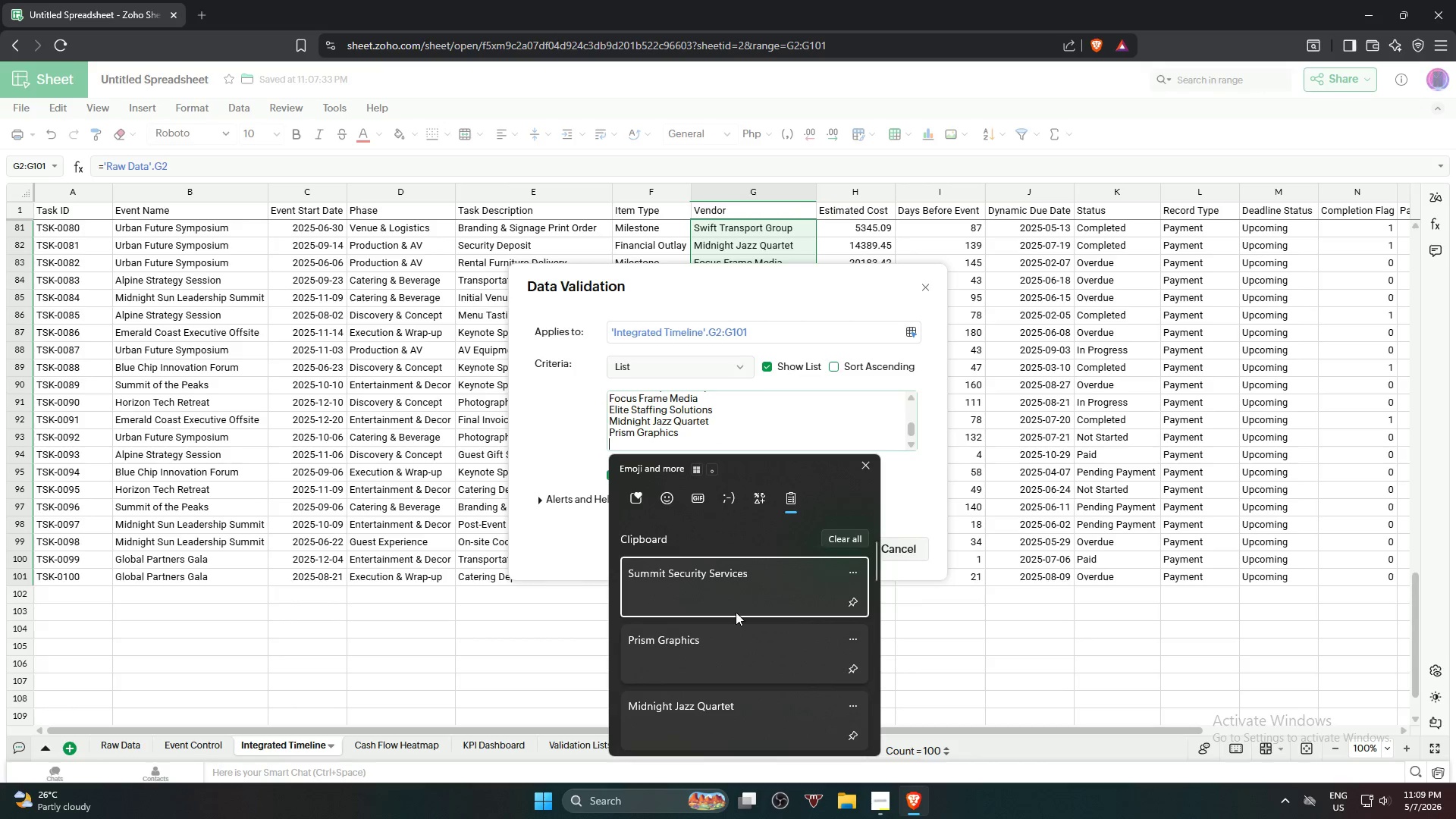 
key(NumpadEnter)
 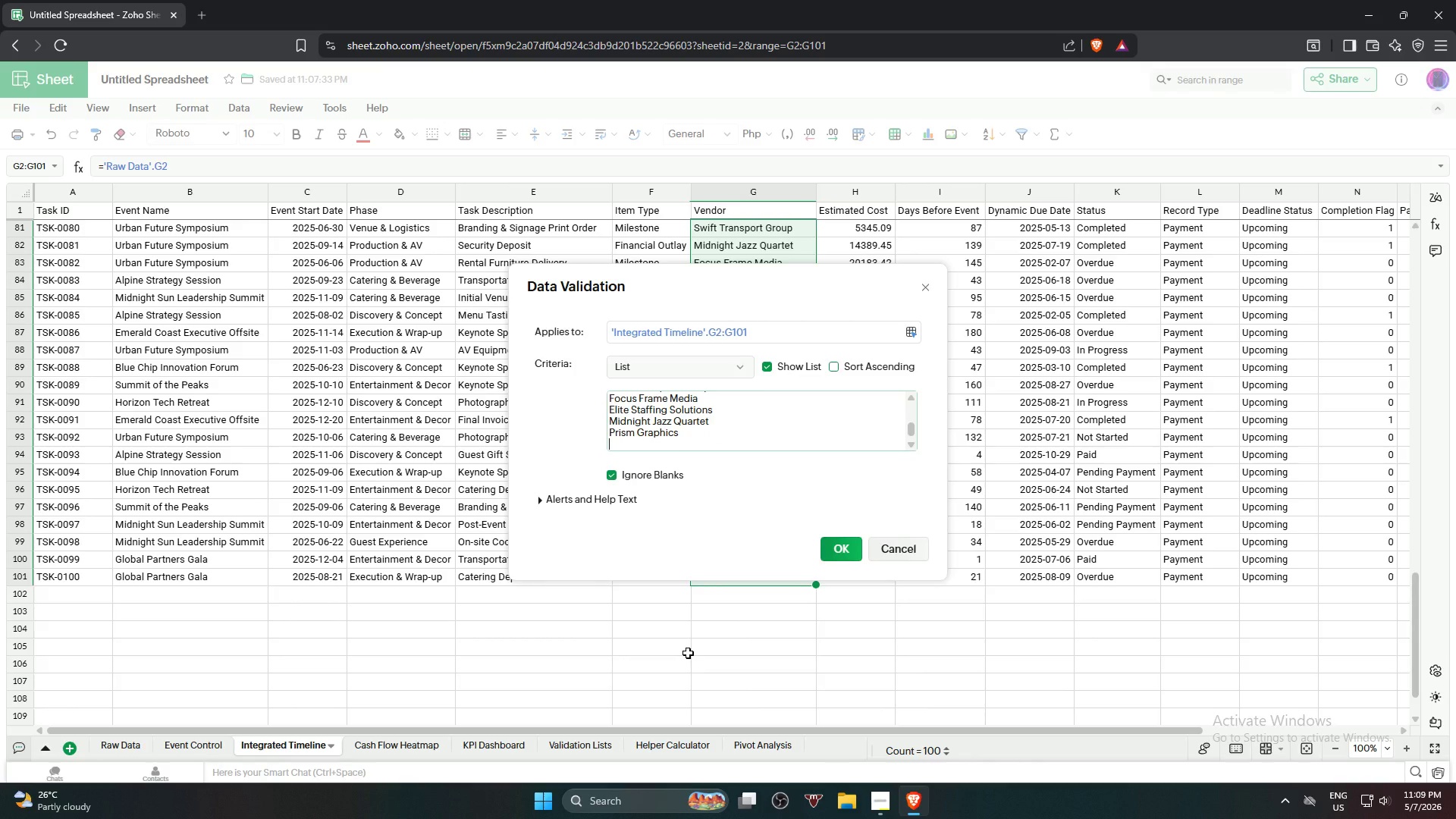 
hold_key(key=MetaLeft, duration=0.58)
 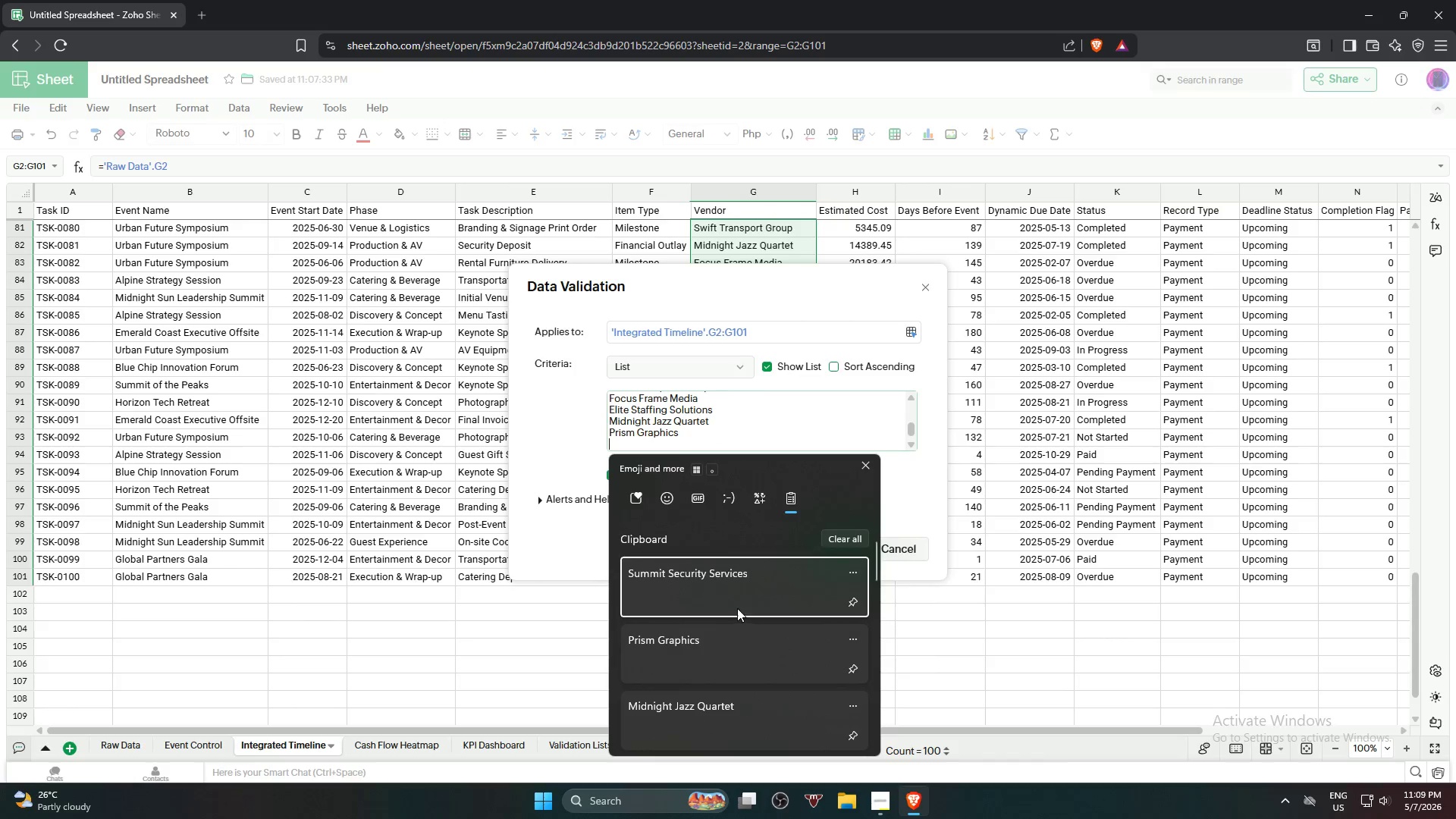 
left_click([748, 570])
 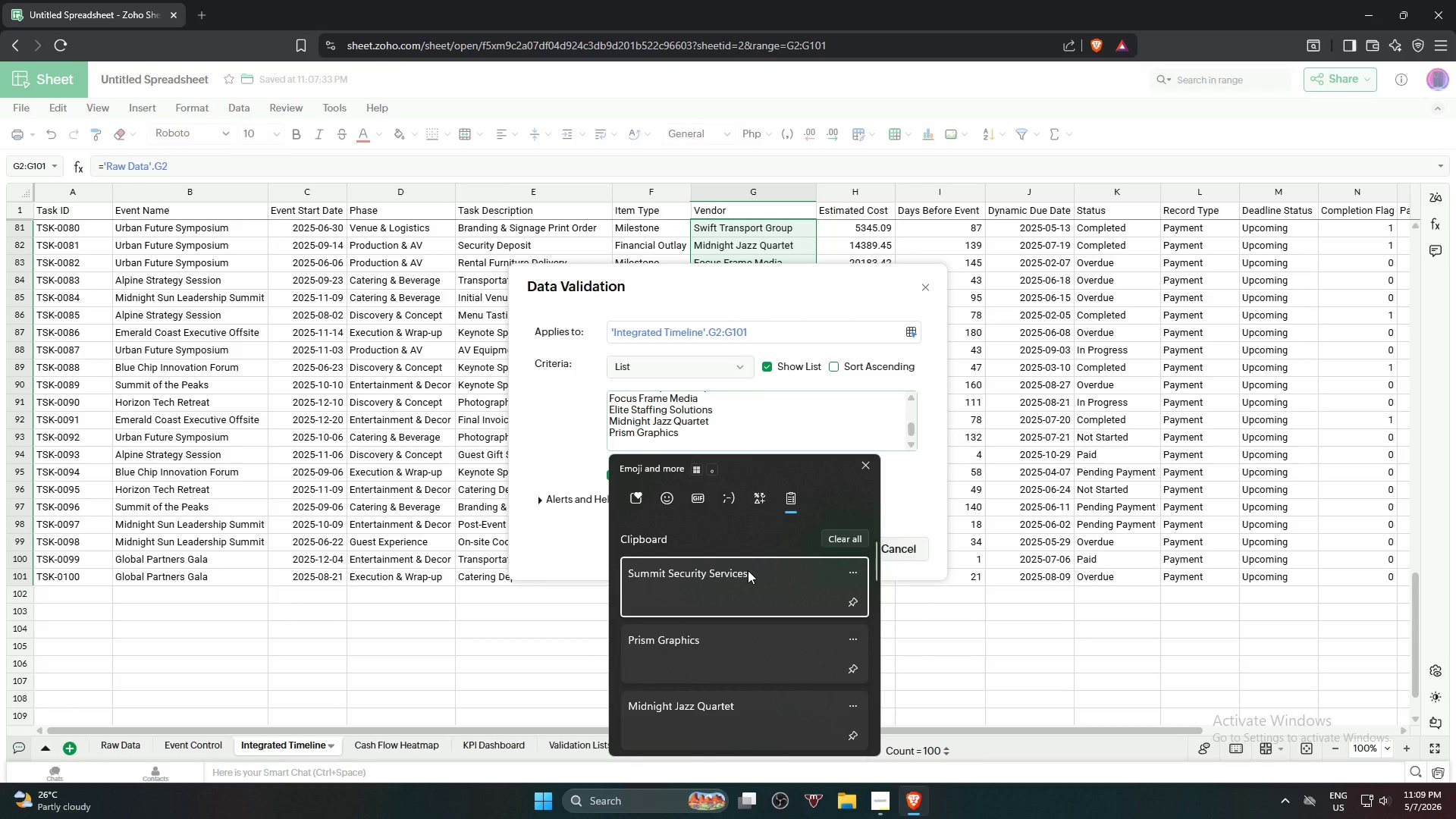 
key(Control+ControlLeft)
 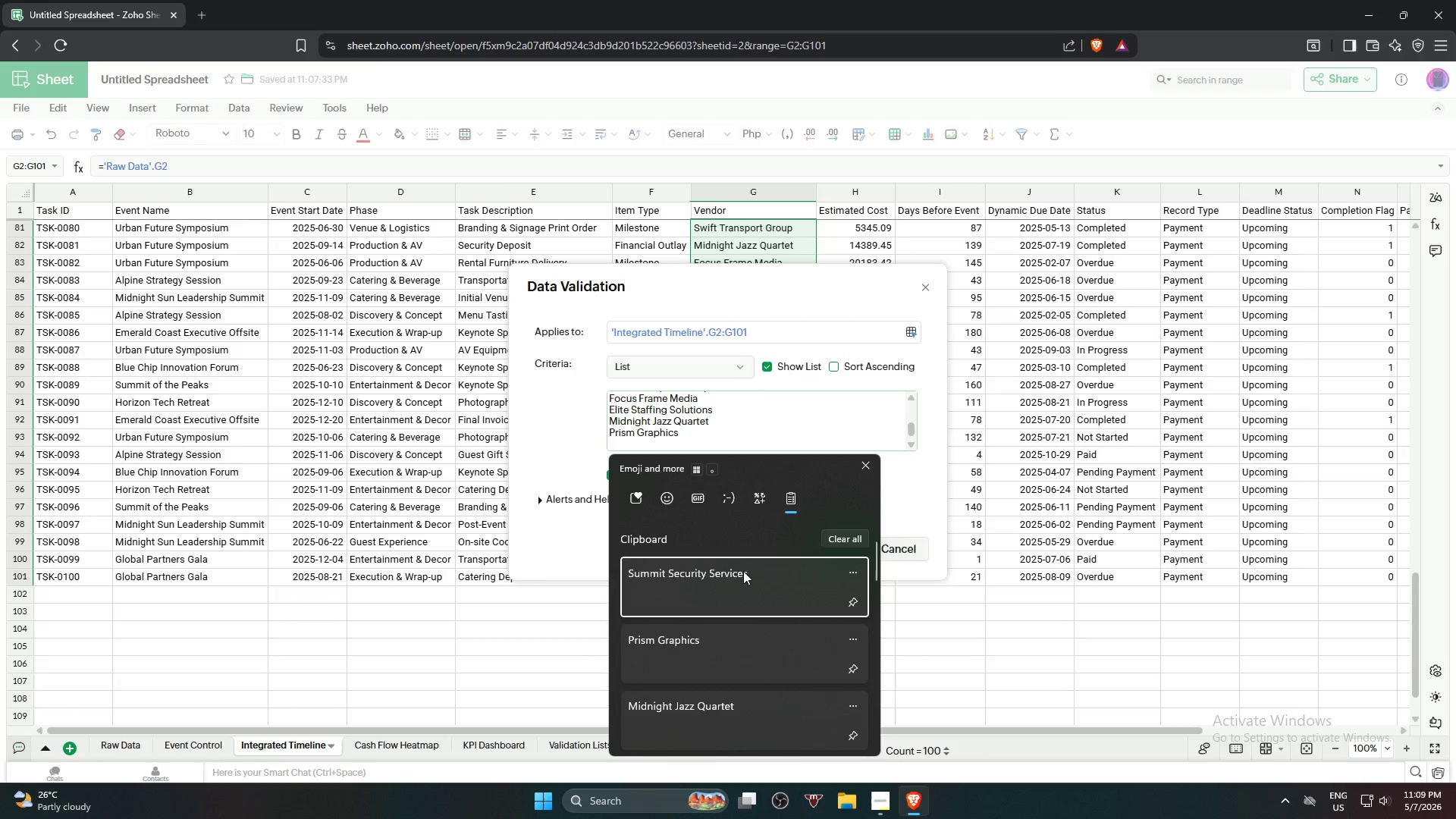 
left_click([838, 556])
 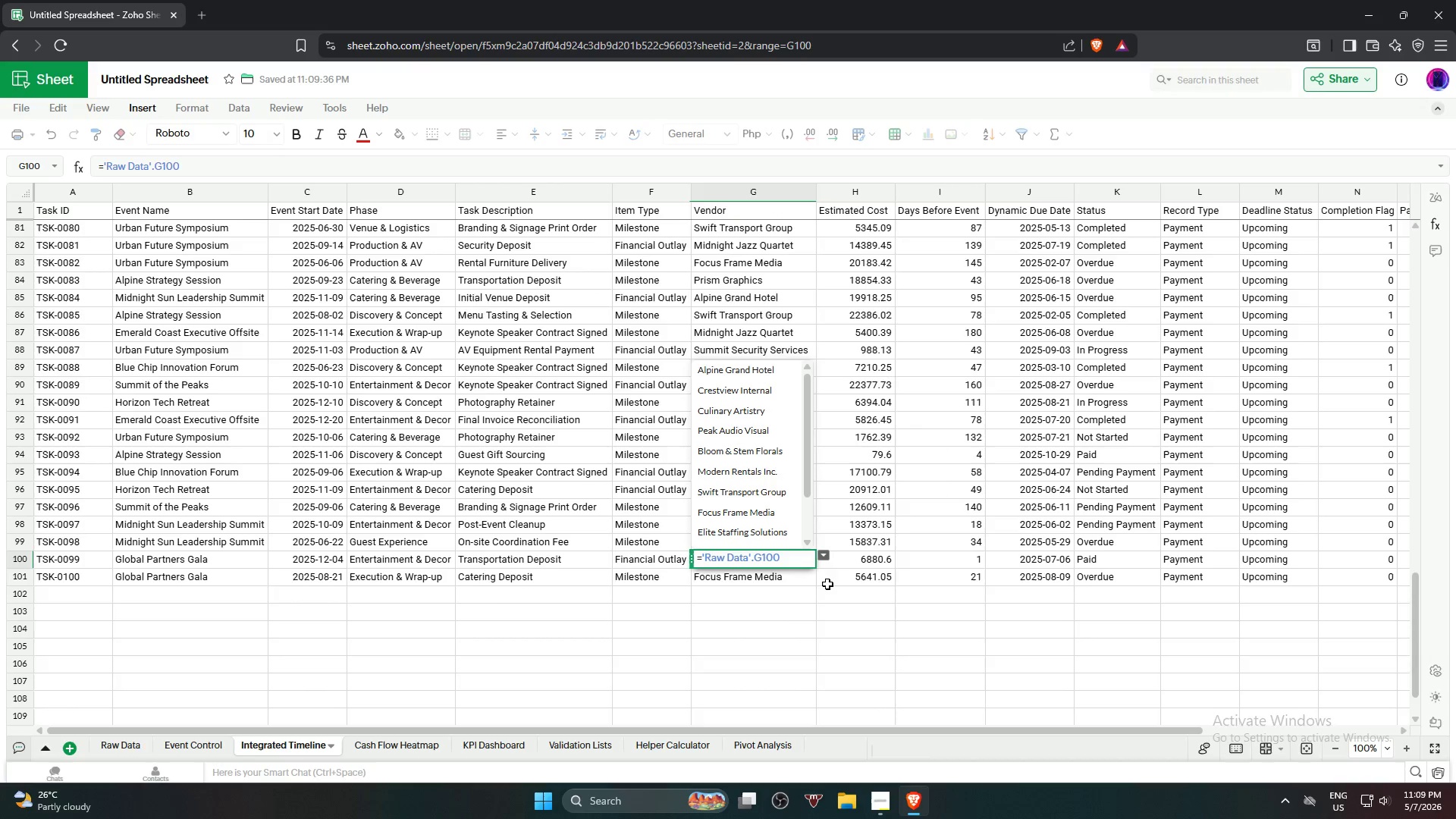 
wait(5.88)
 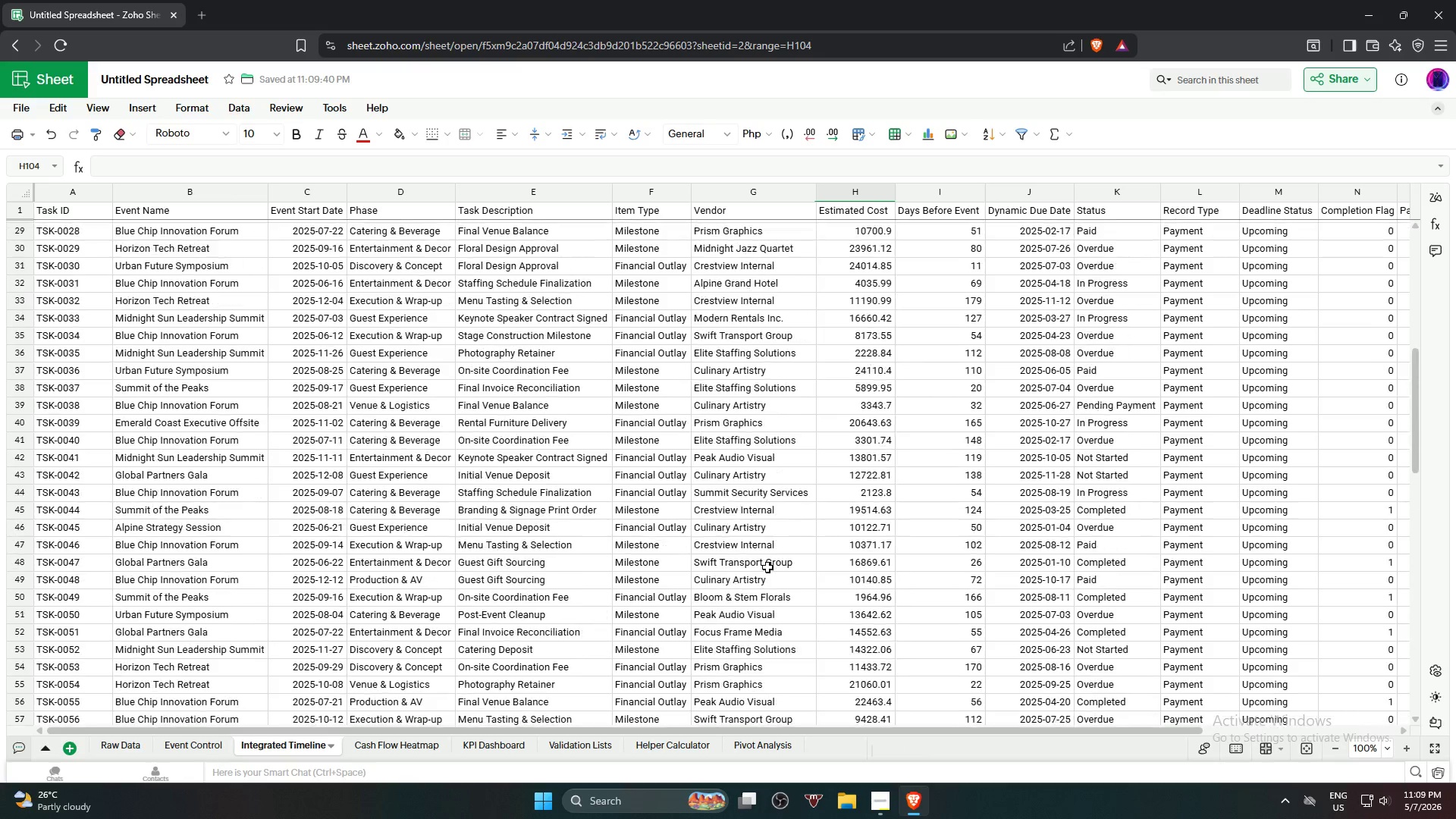 
key(Alt+AltLeft)
 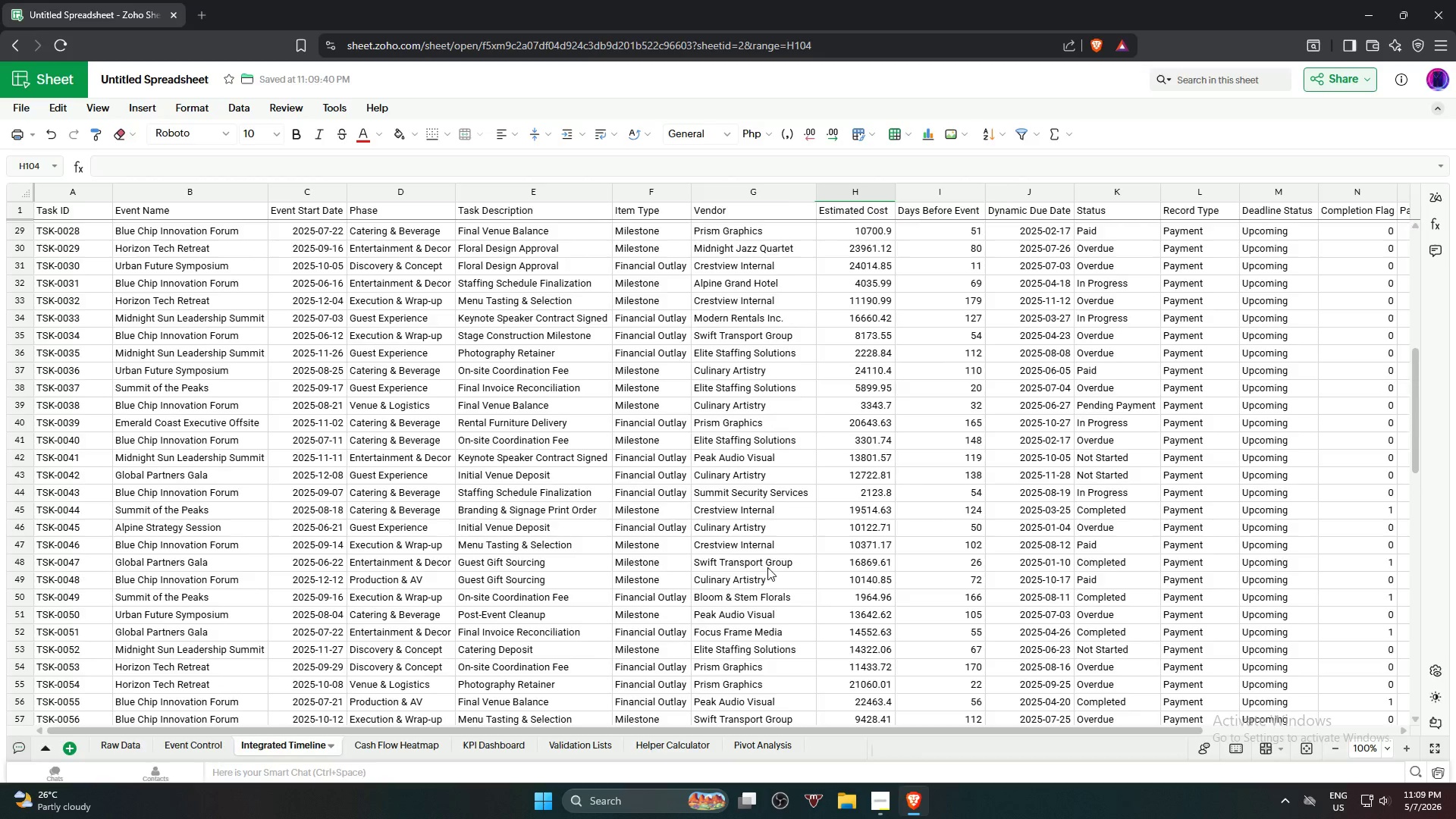 
key(Alt+Tab)